 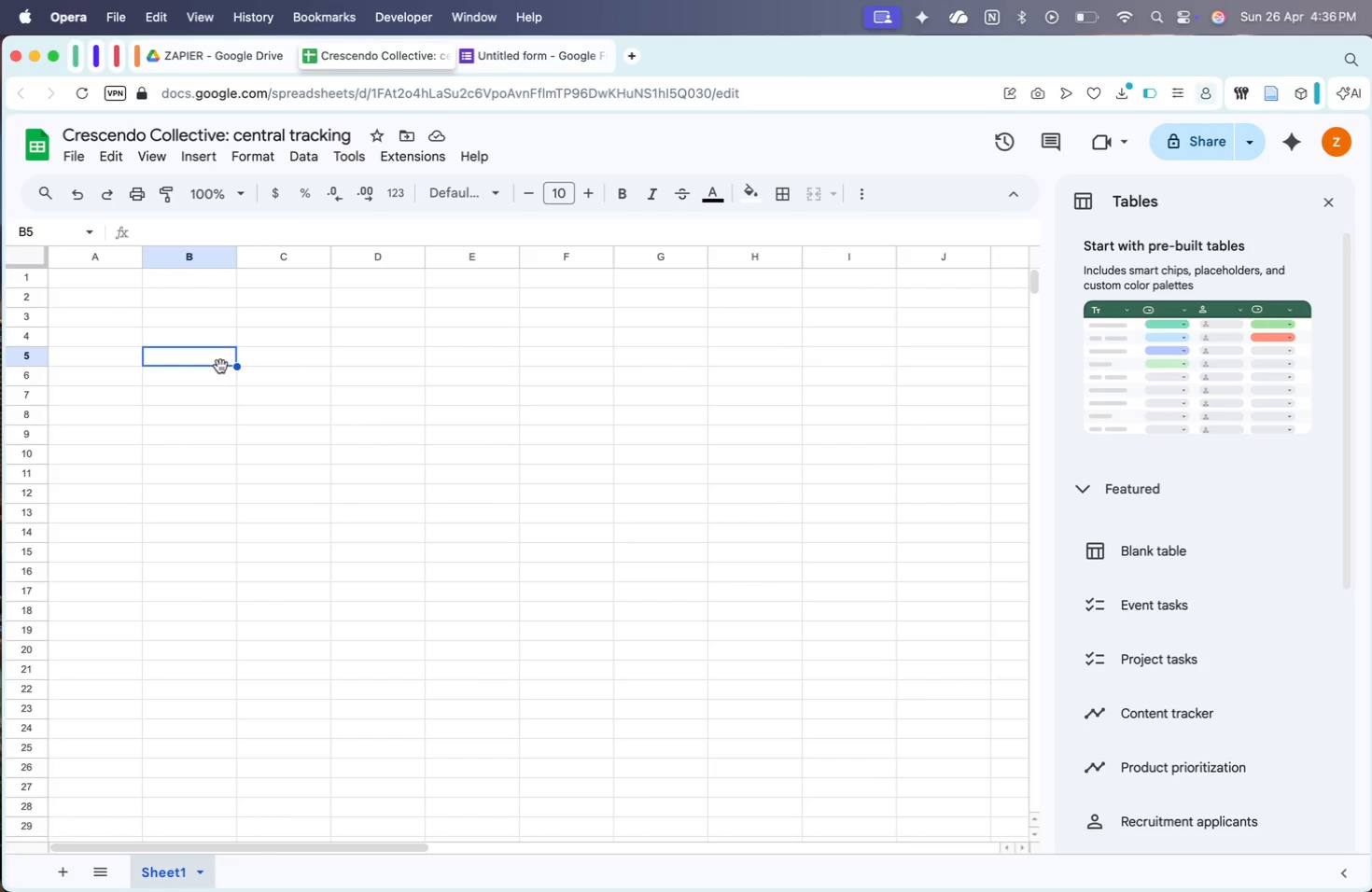 
left_click([93, 282])
 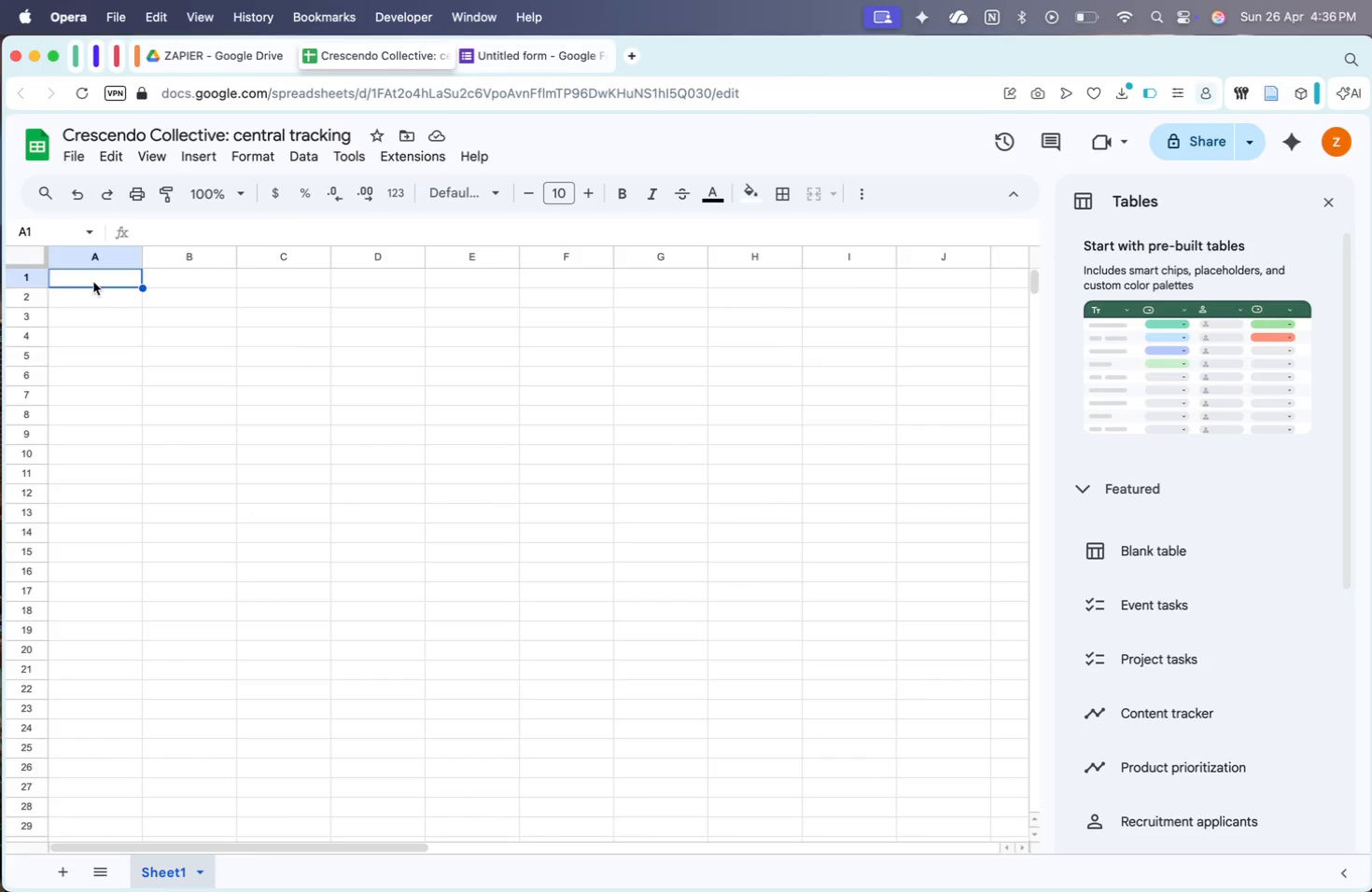 
type(tije)
key(Backspace)
key(Backspace)
type(mestamp)
 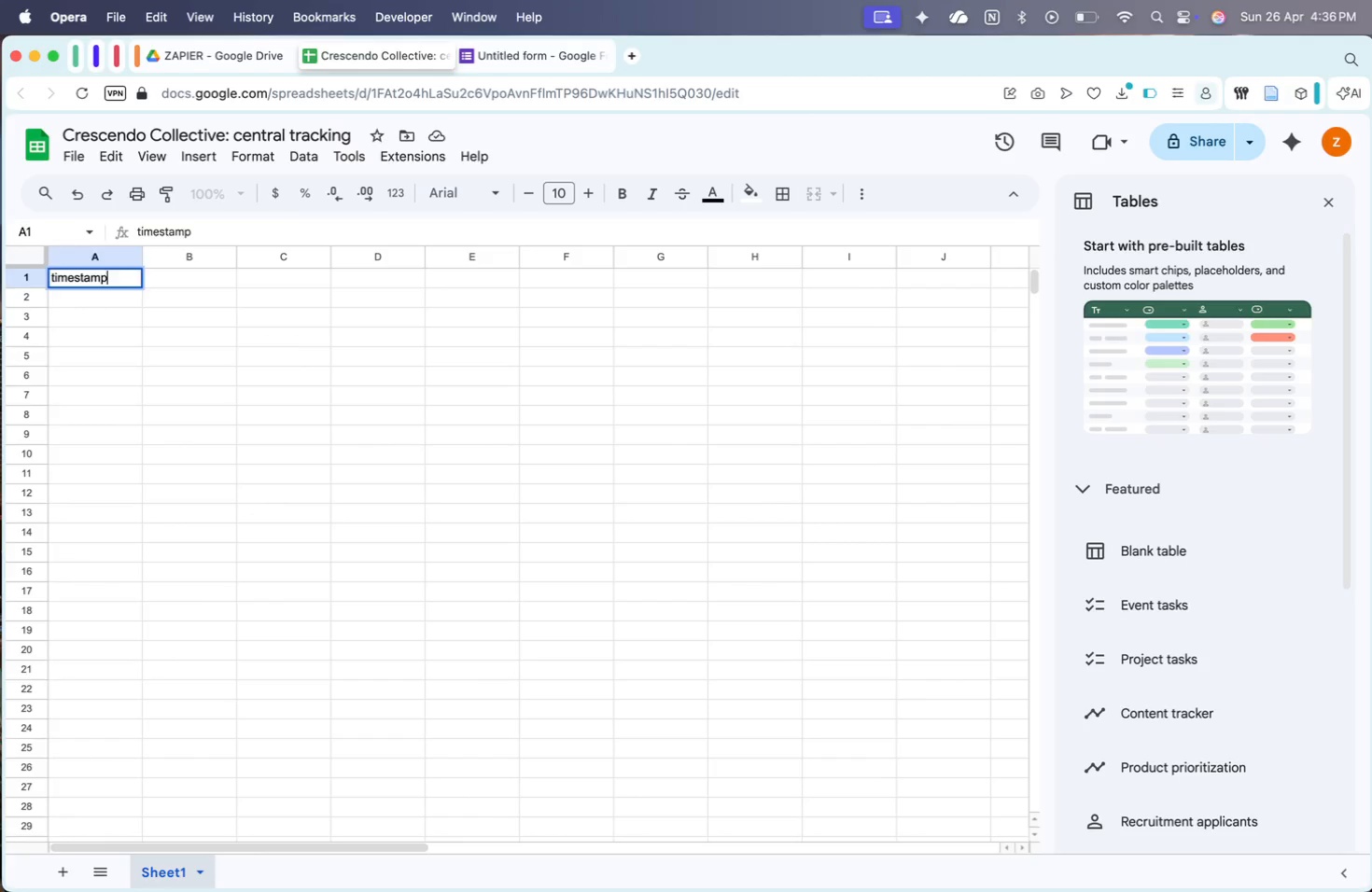 
key(ArrowRight)
 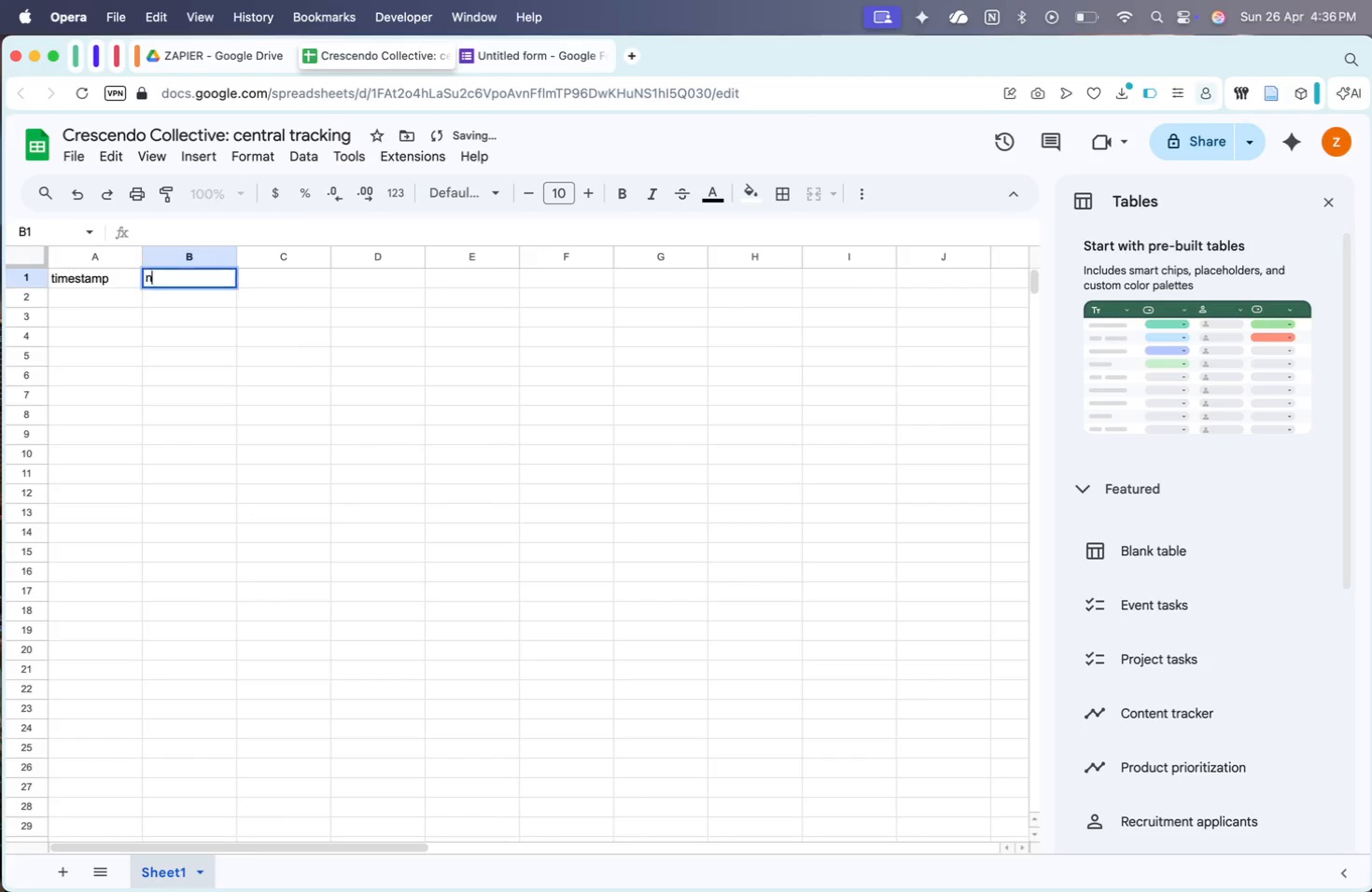 
type(name)
 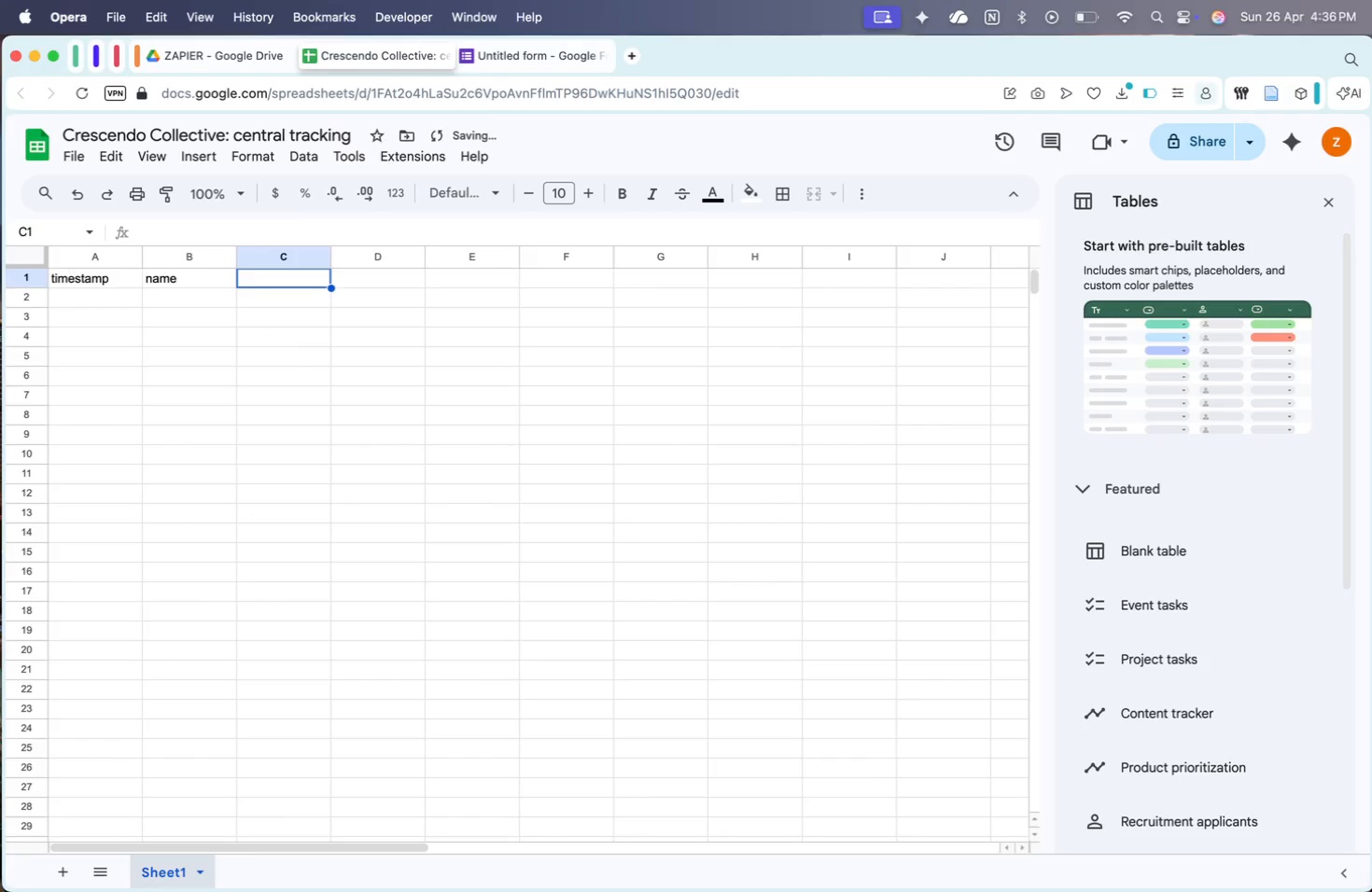 
key(ArrowRight)
 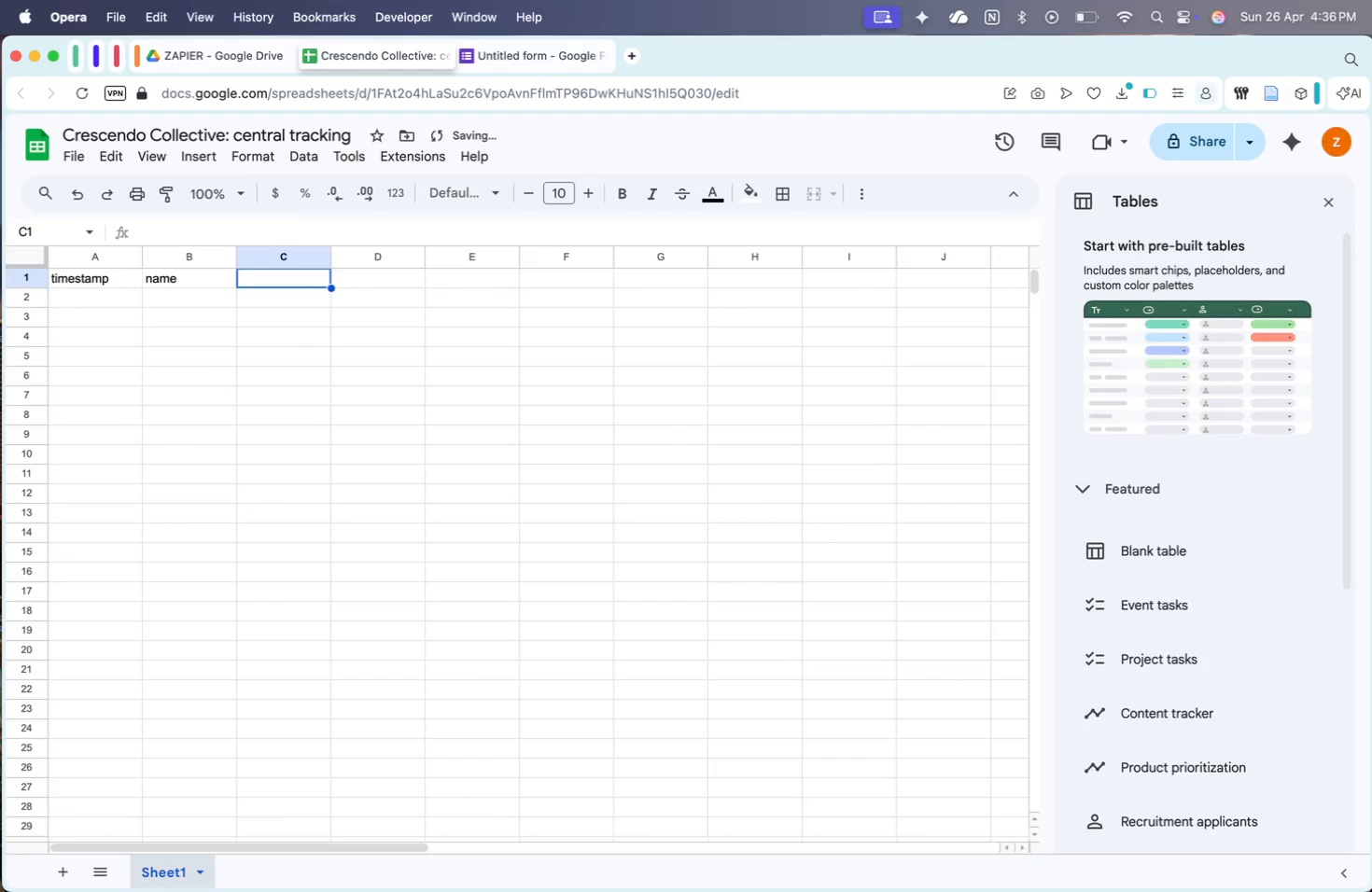 
type(lesson/instrument)
 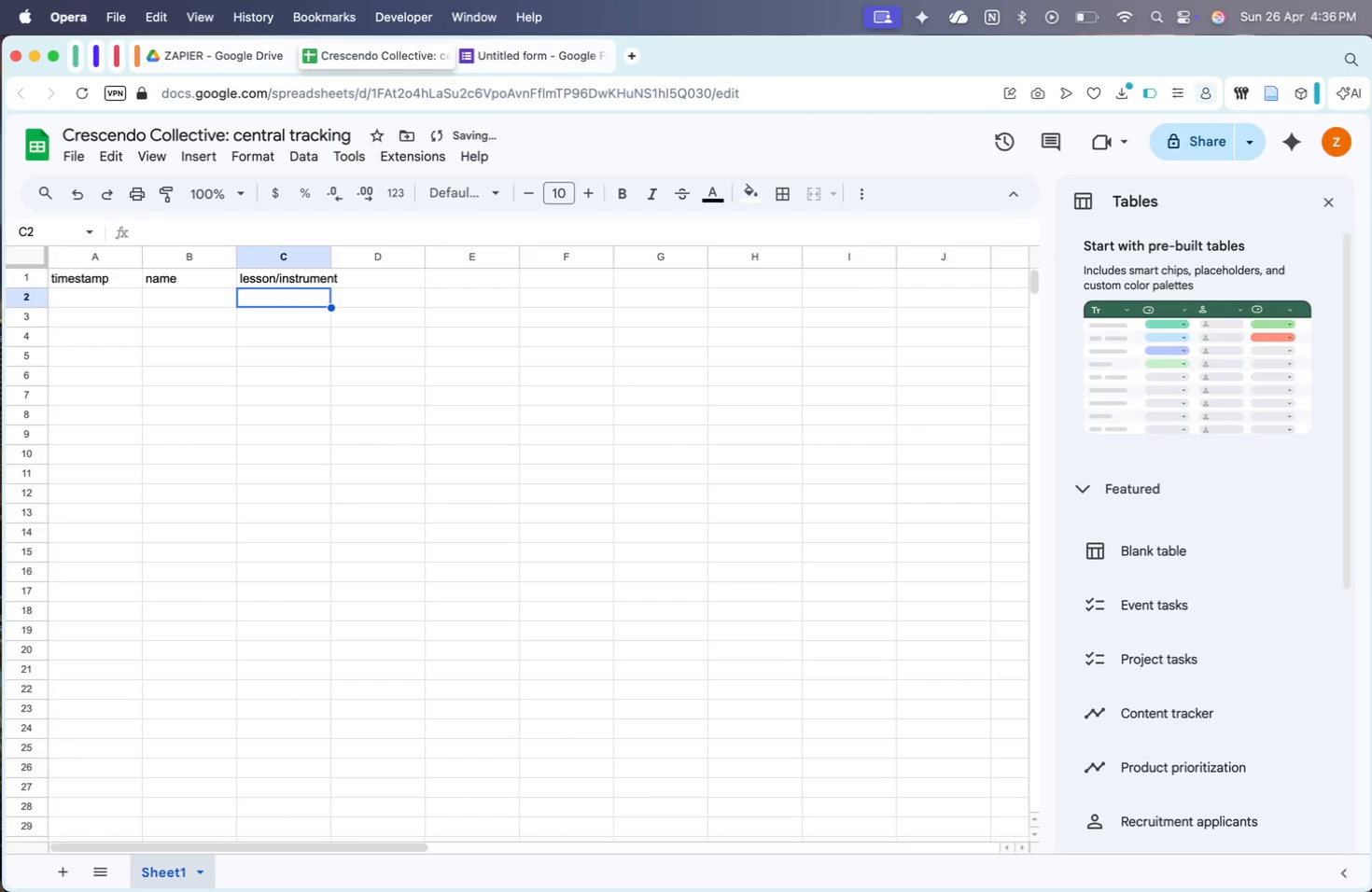 
key(Enter)
 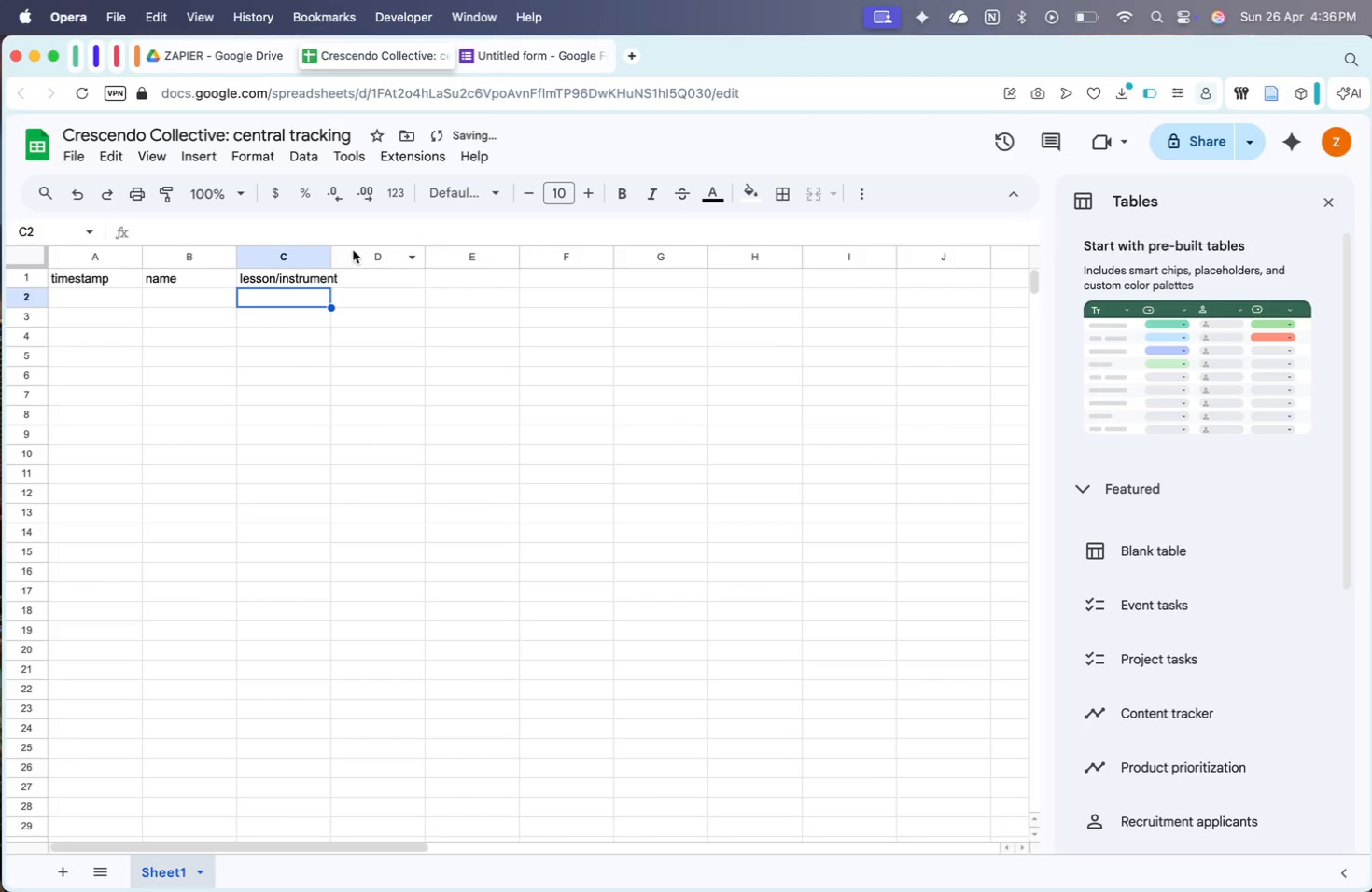 
double_click([325, 250])
 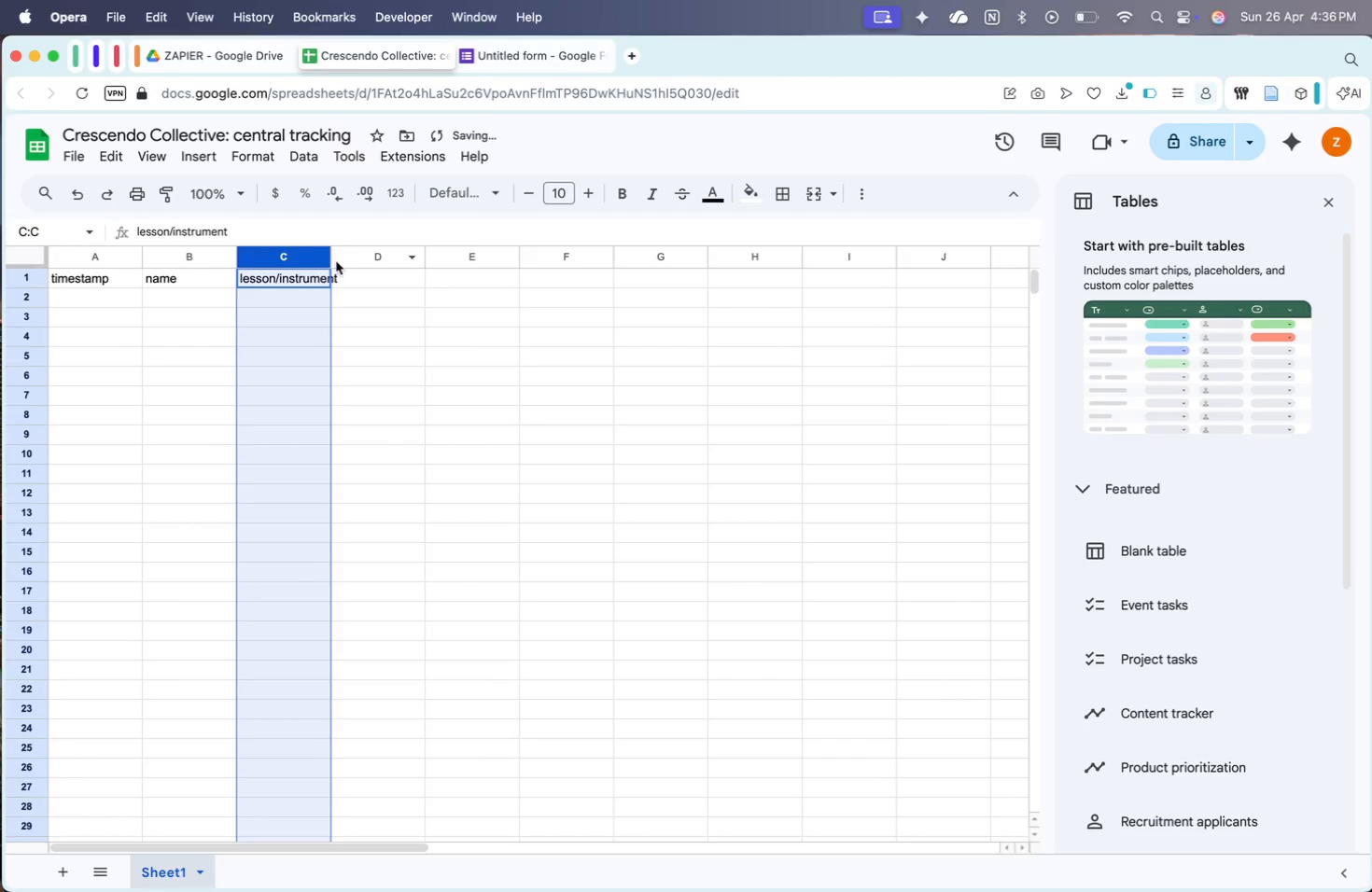 
triple_click([336, 261])
 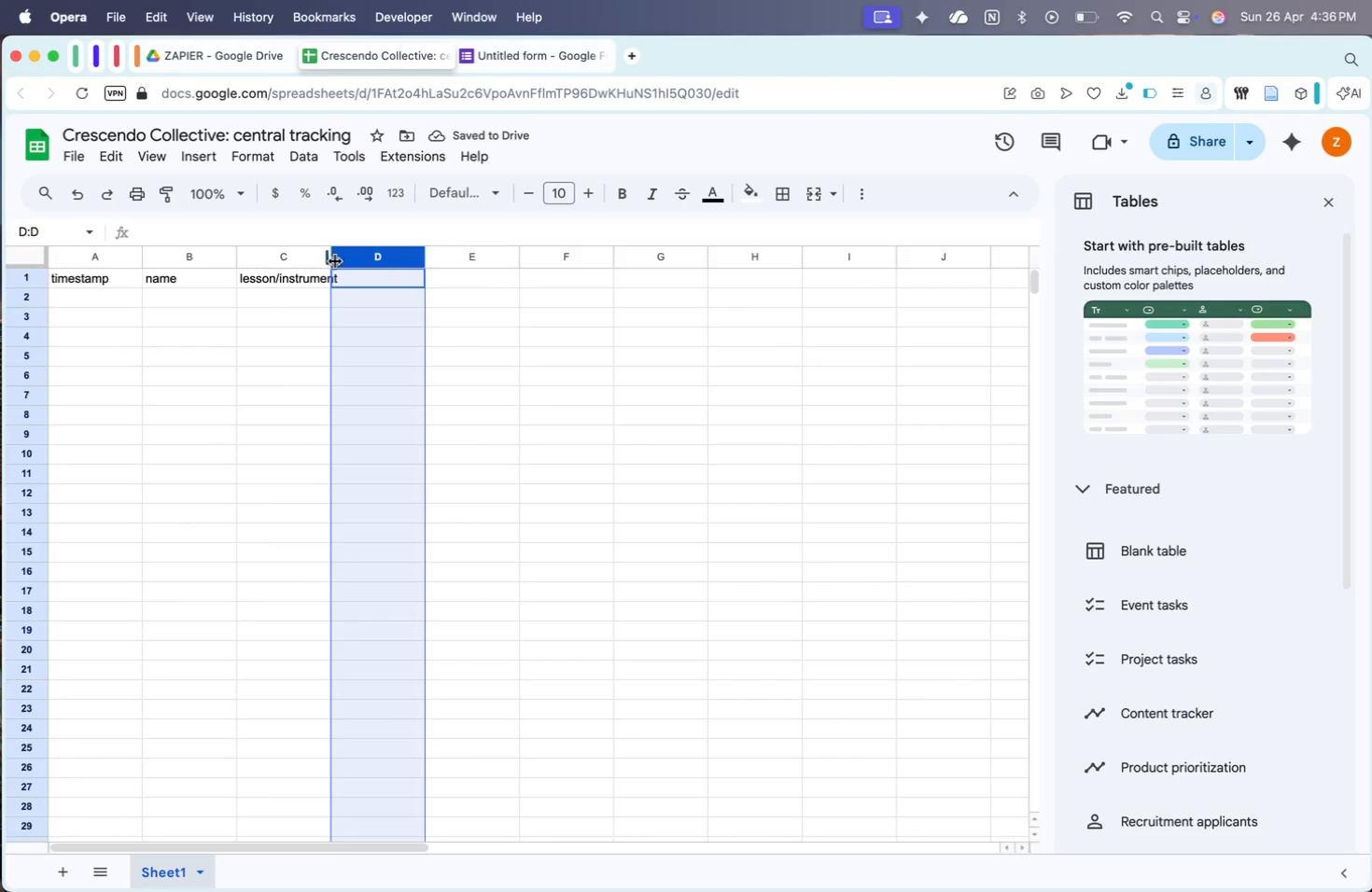 
triple_click([333, 260])
 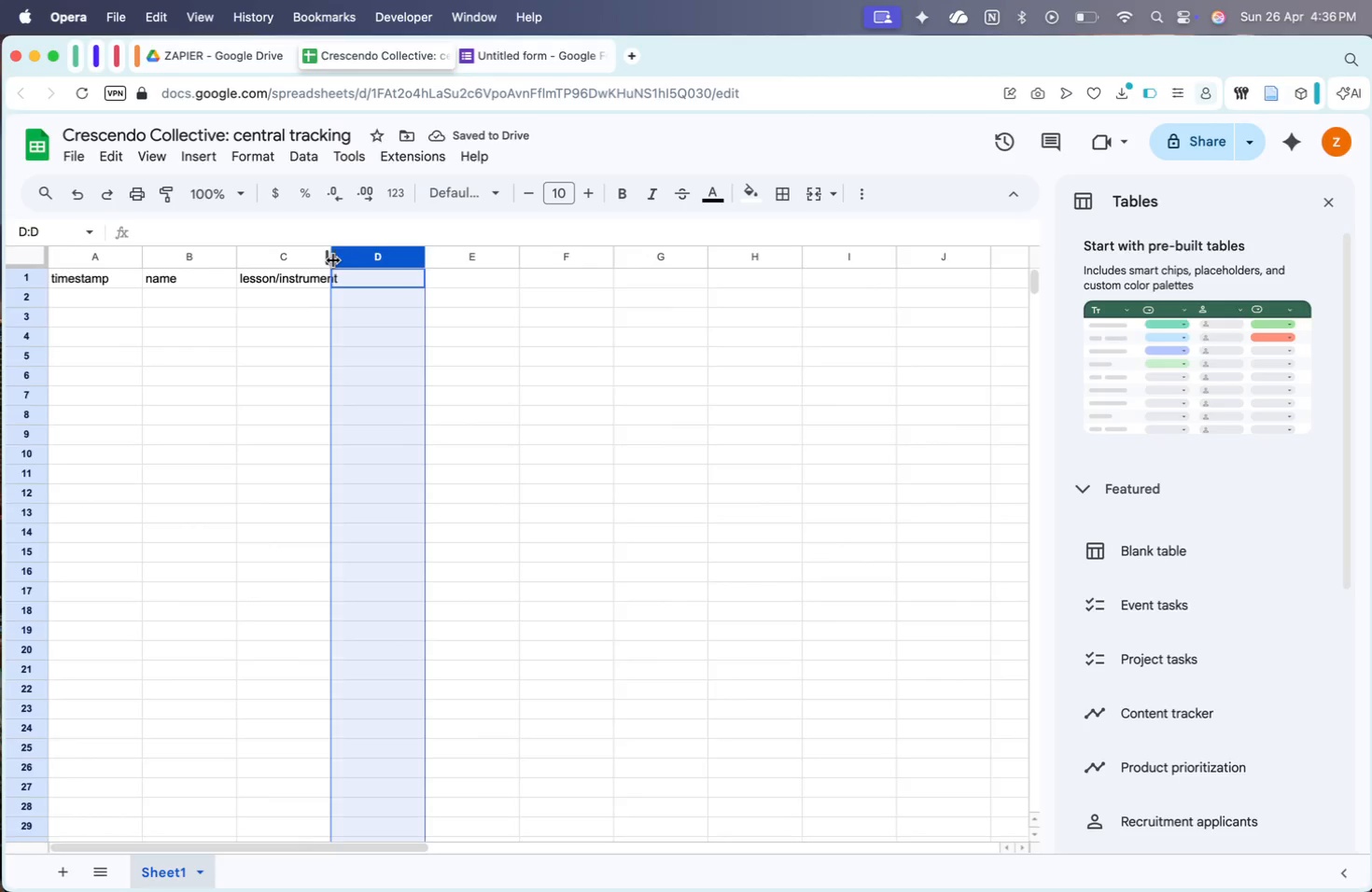 
triple_click([333, 260])
 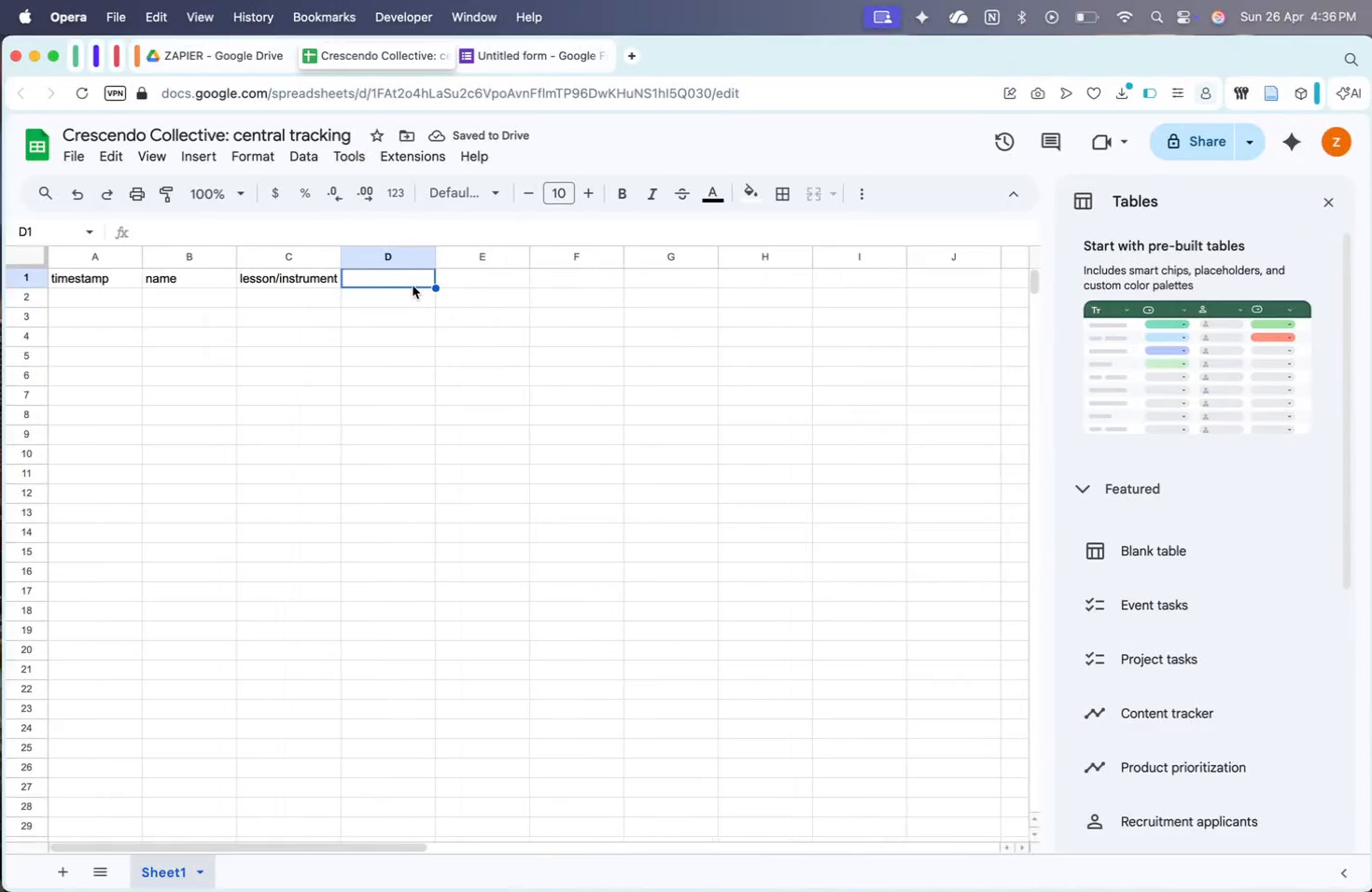 
type(reason)
 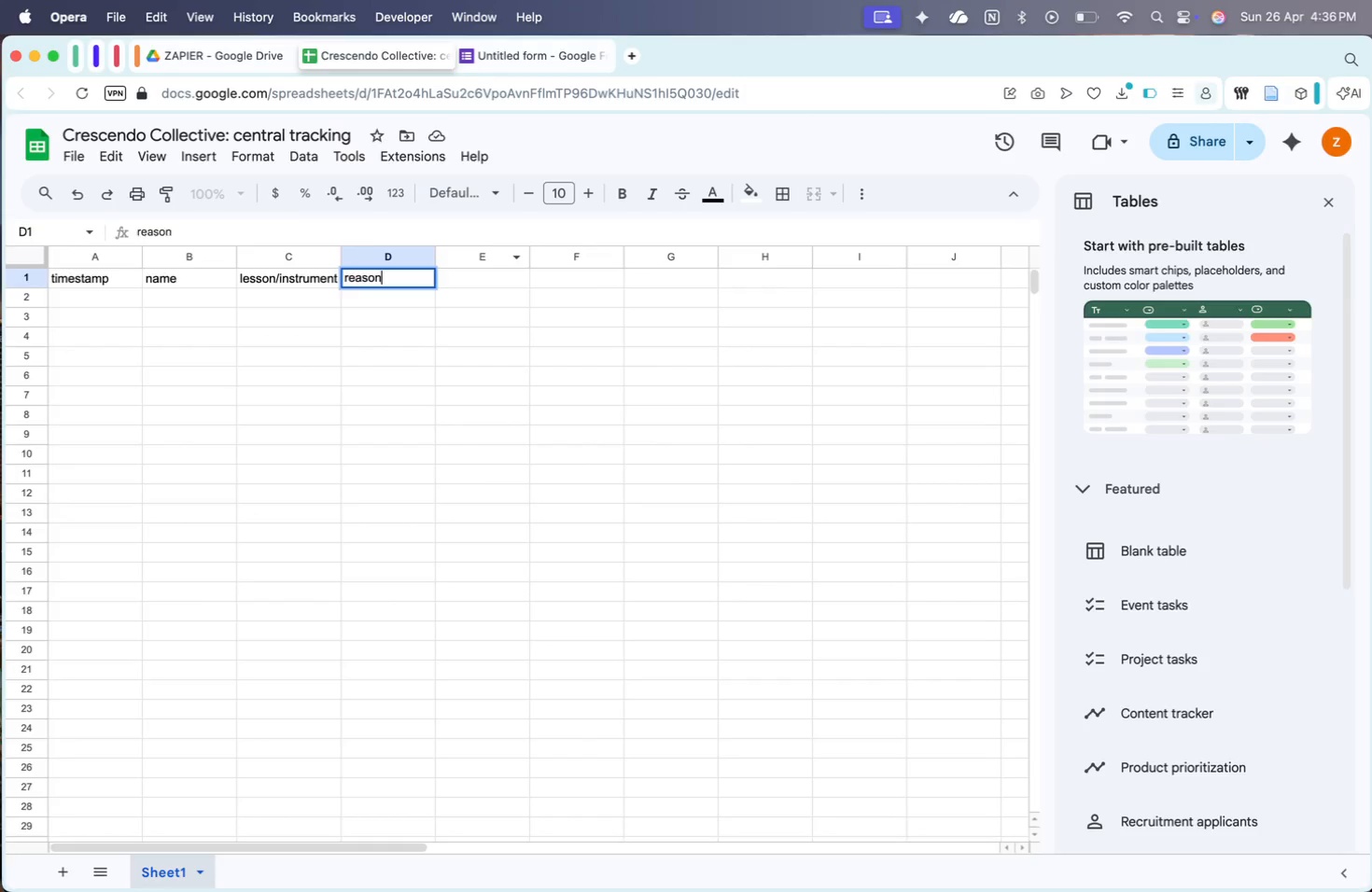 
key(Enter)
 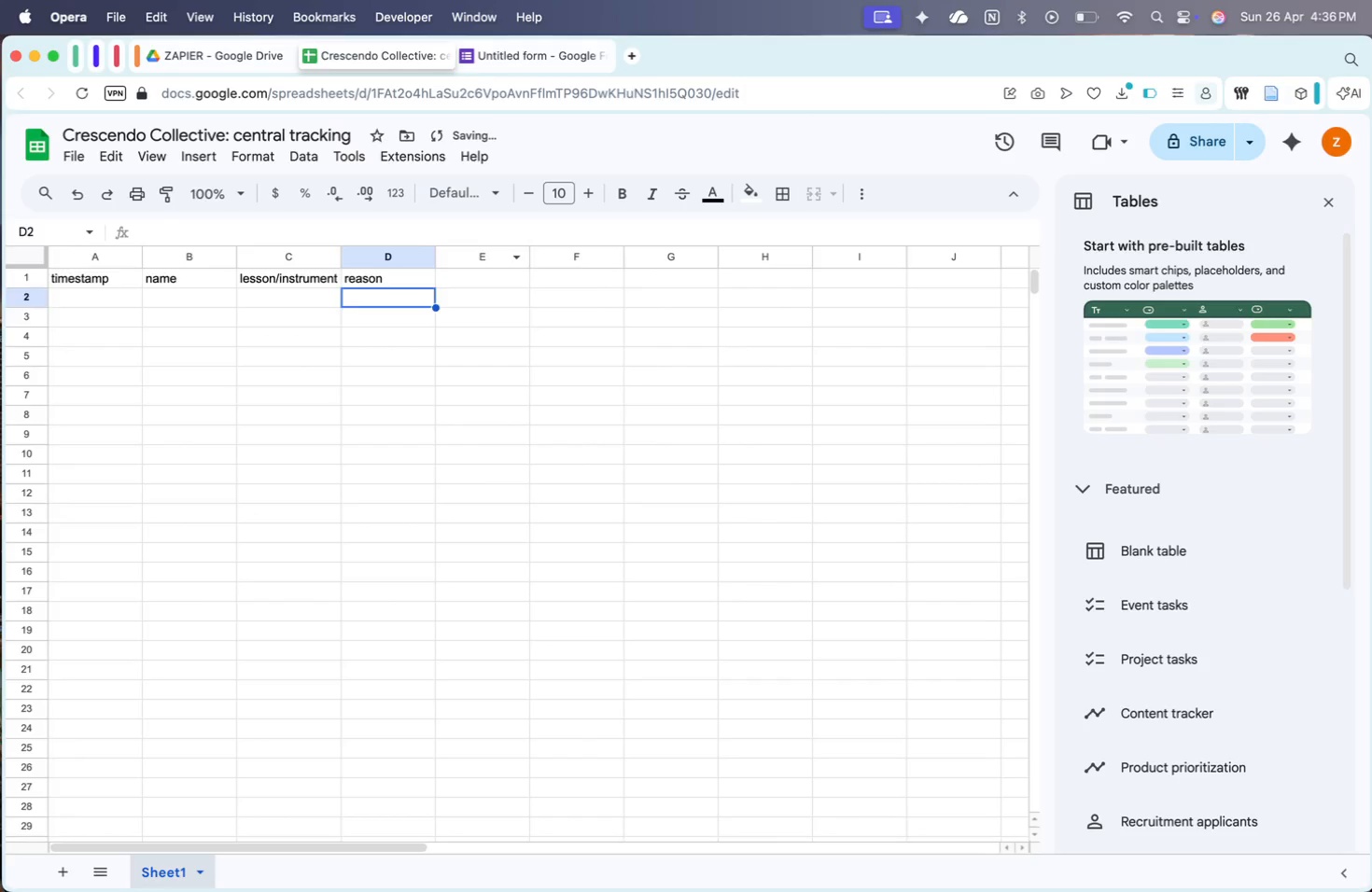 
key(ArrowDown)
 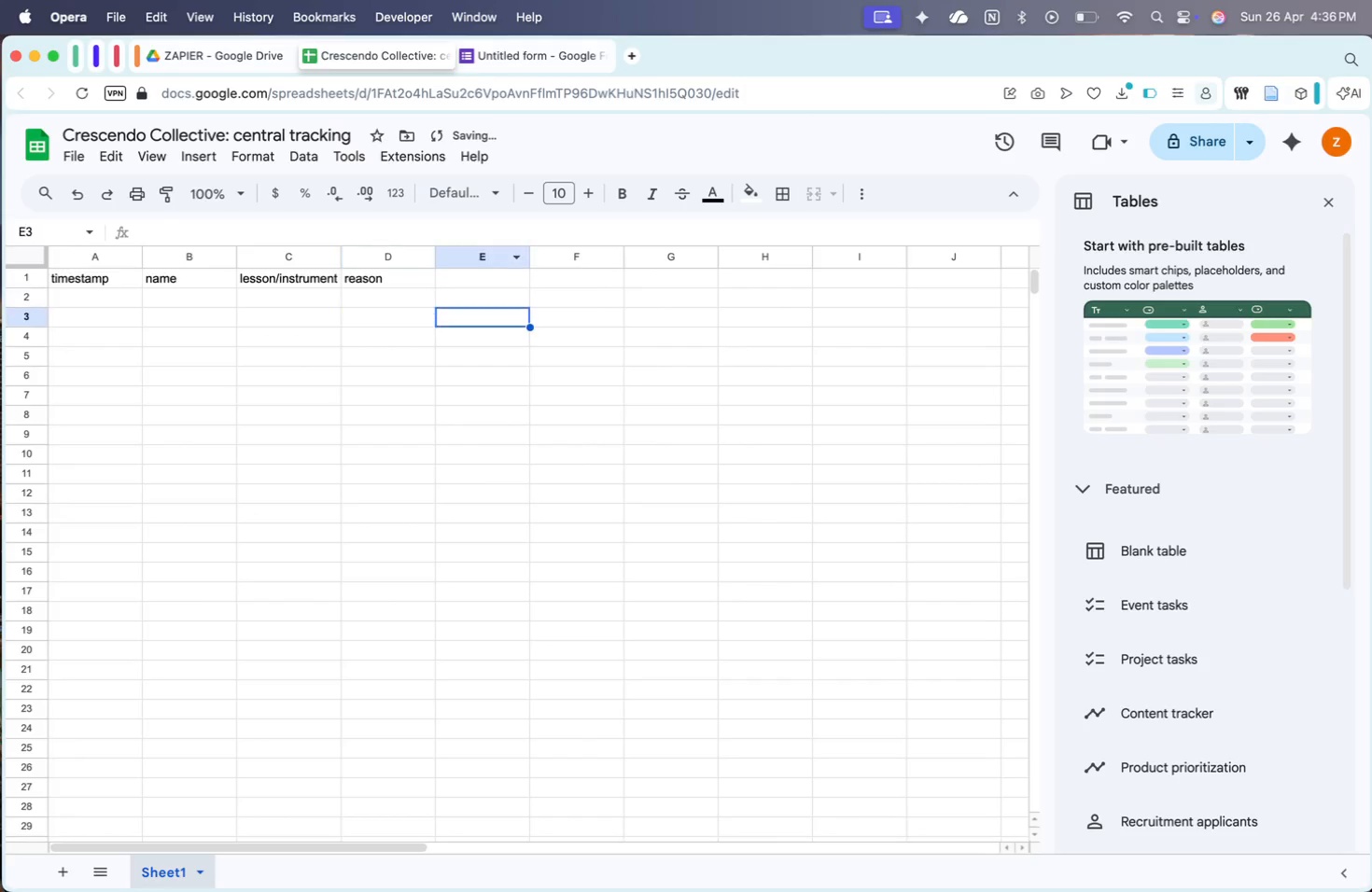 
key(ArrowRight)
 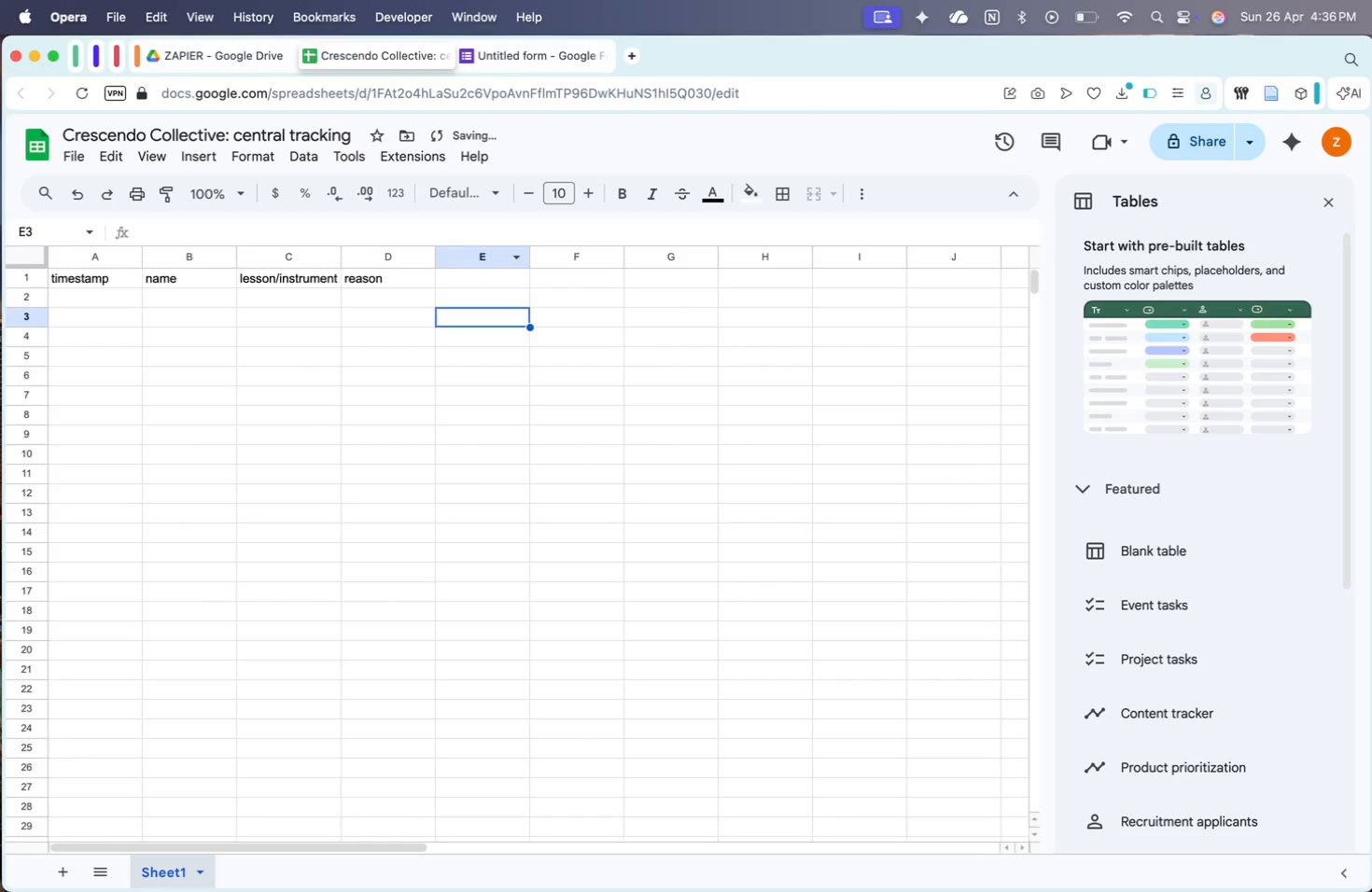 
key(ArrowUp)
 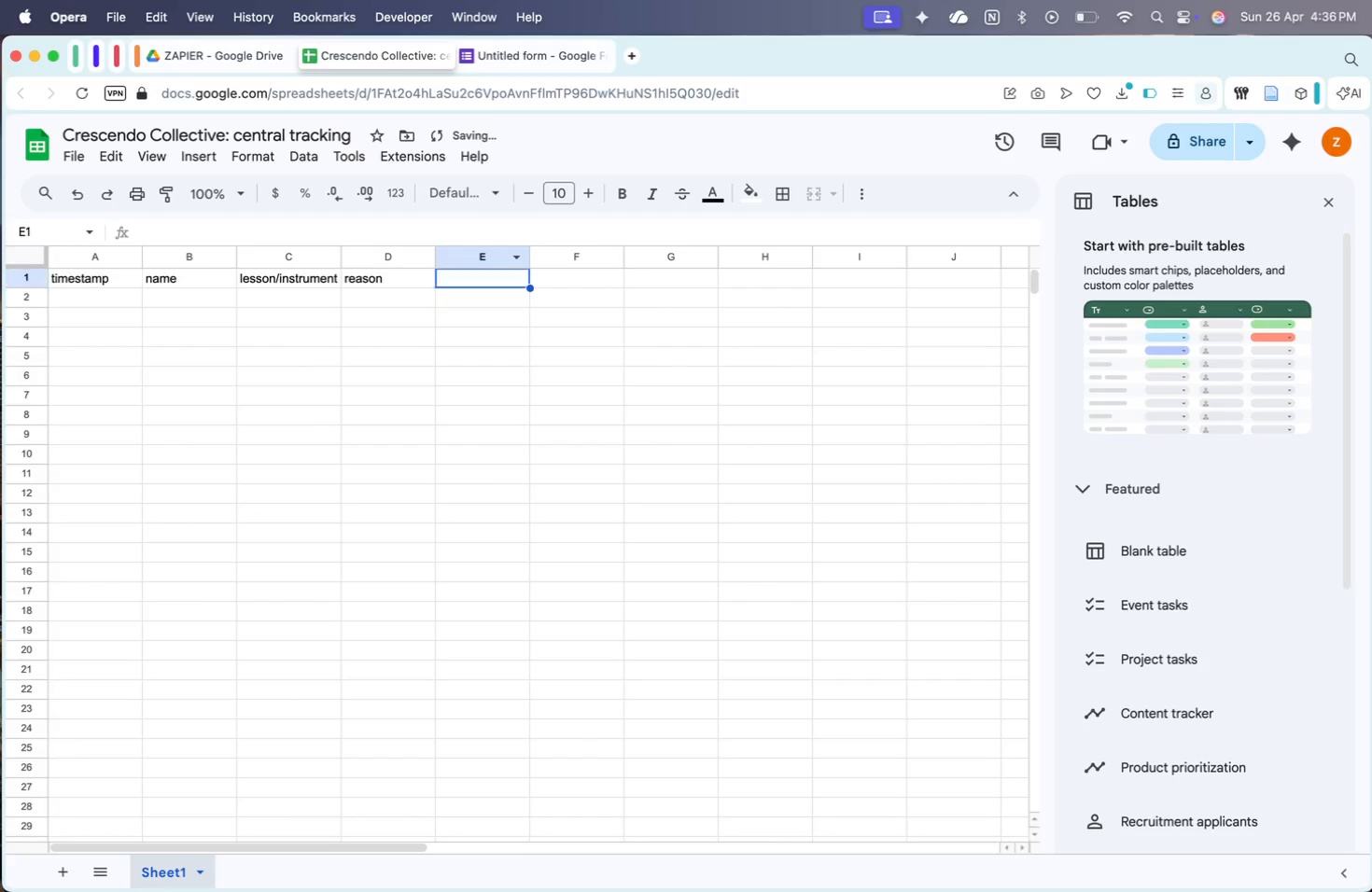 
key(ArrowUp)
 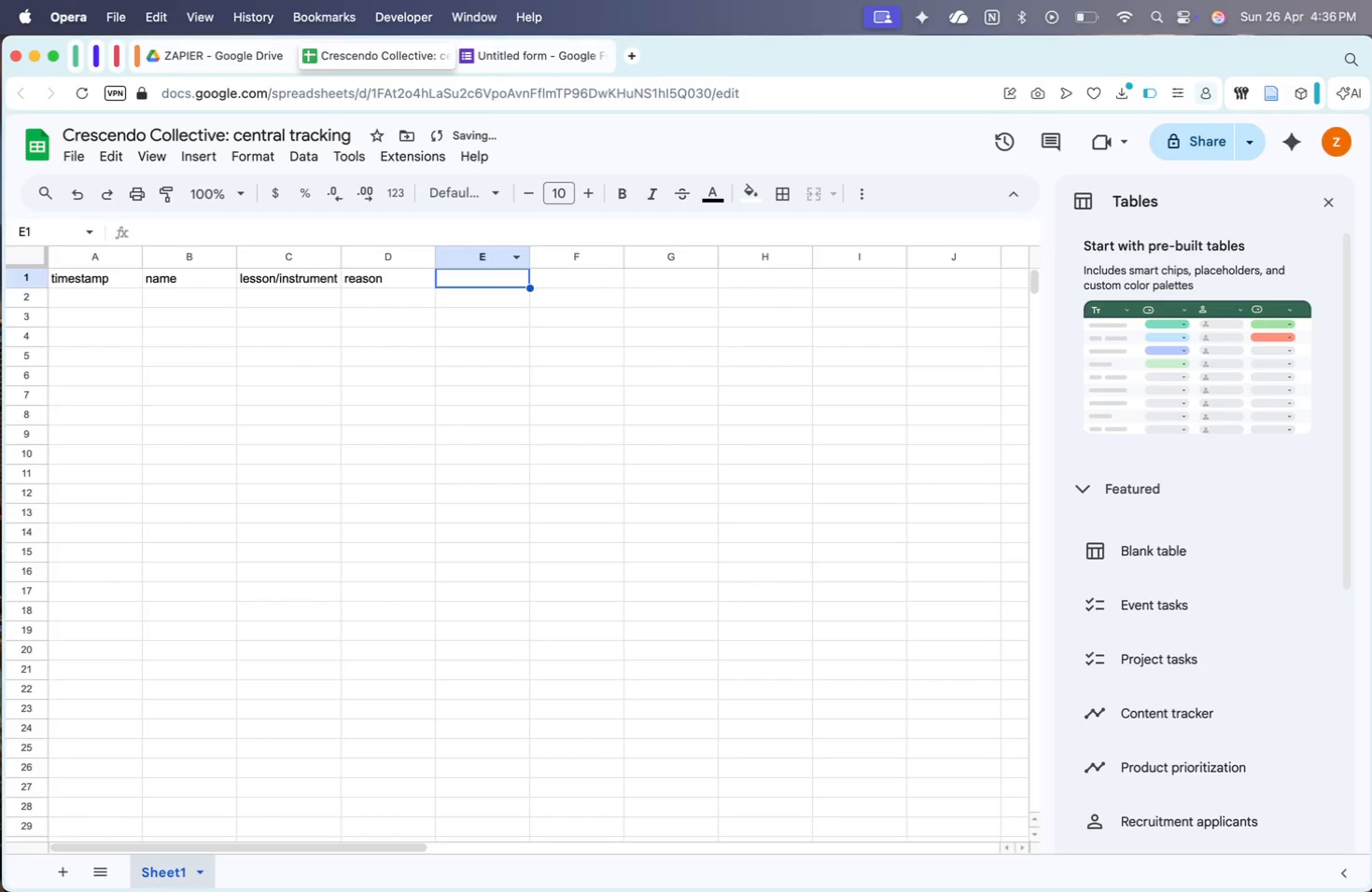 
key(ArrowUp)
 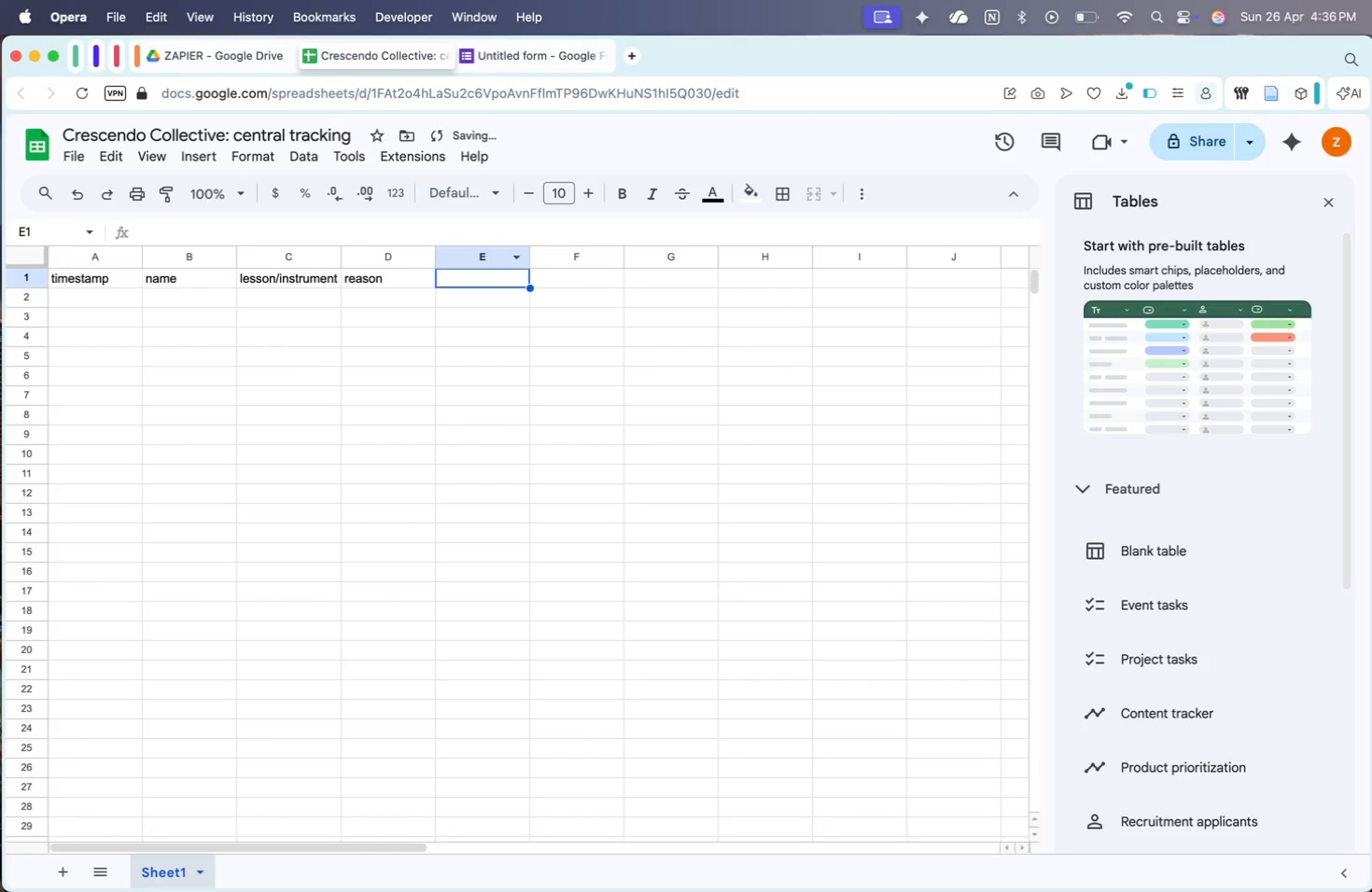 
type(Excused/unexcused)
 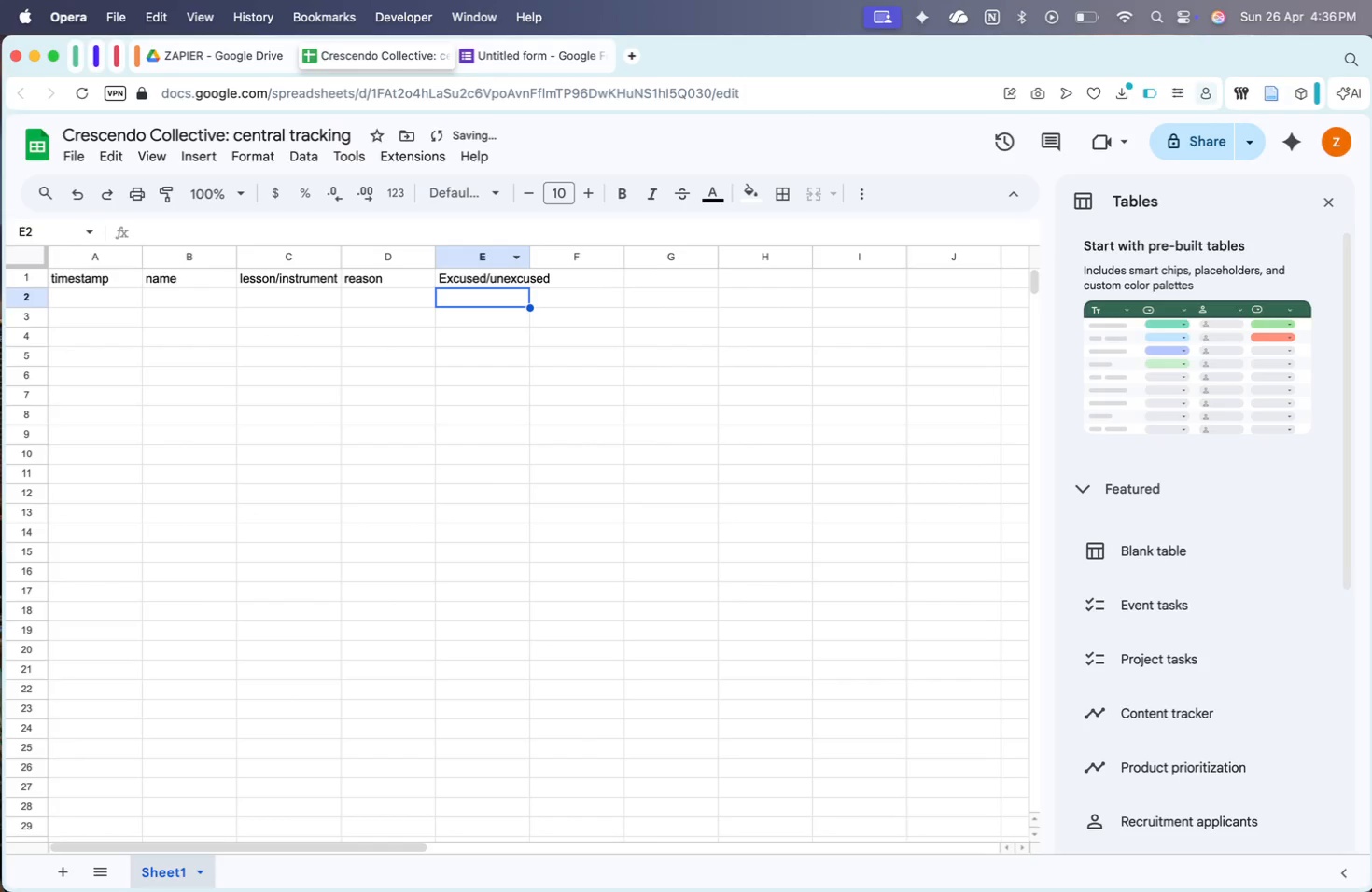 
key(Enter)
 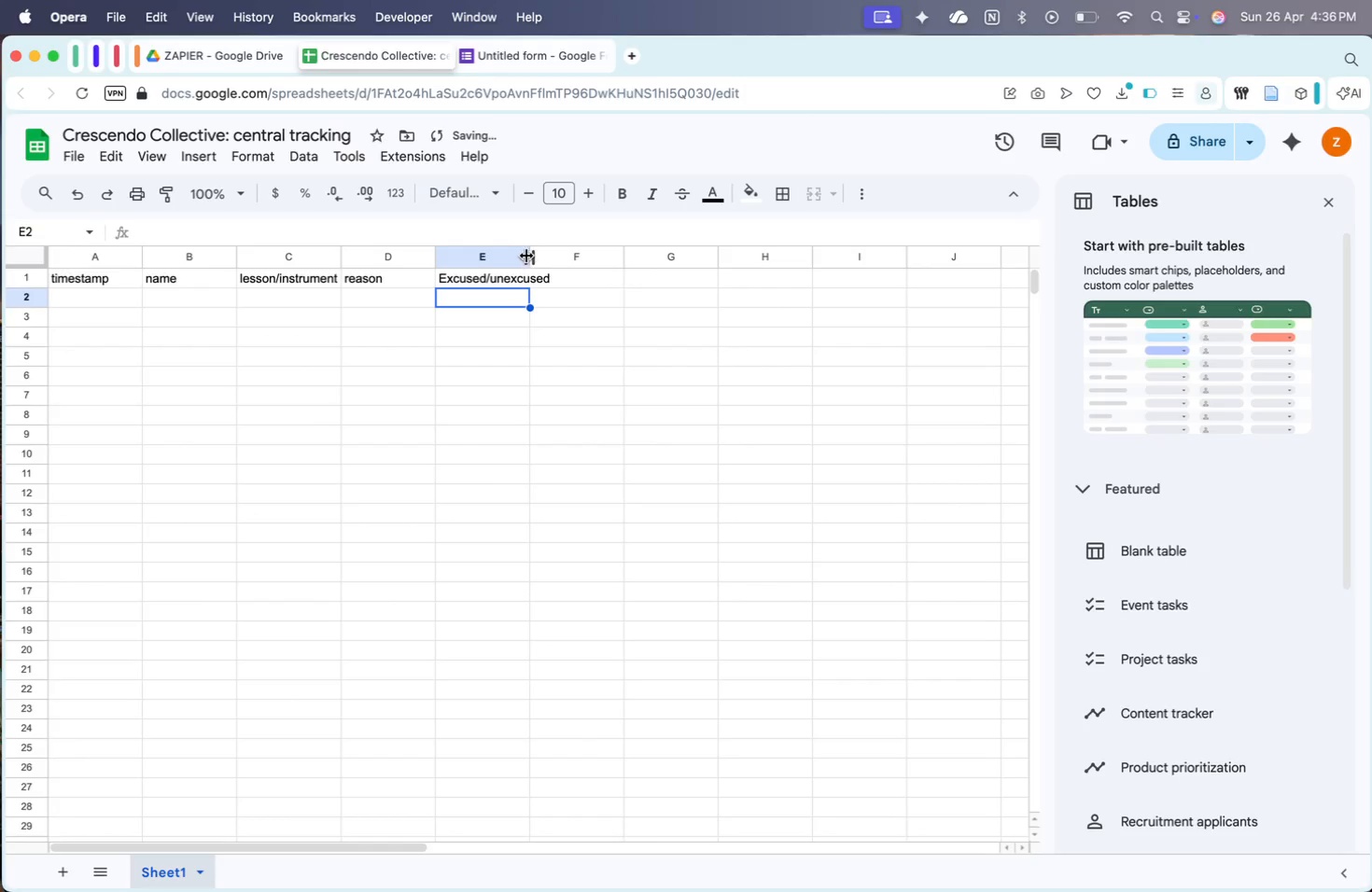 
double_click([526, 256])
 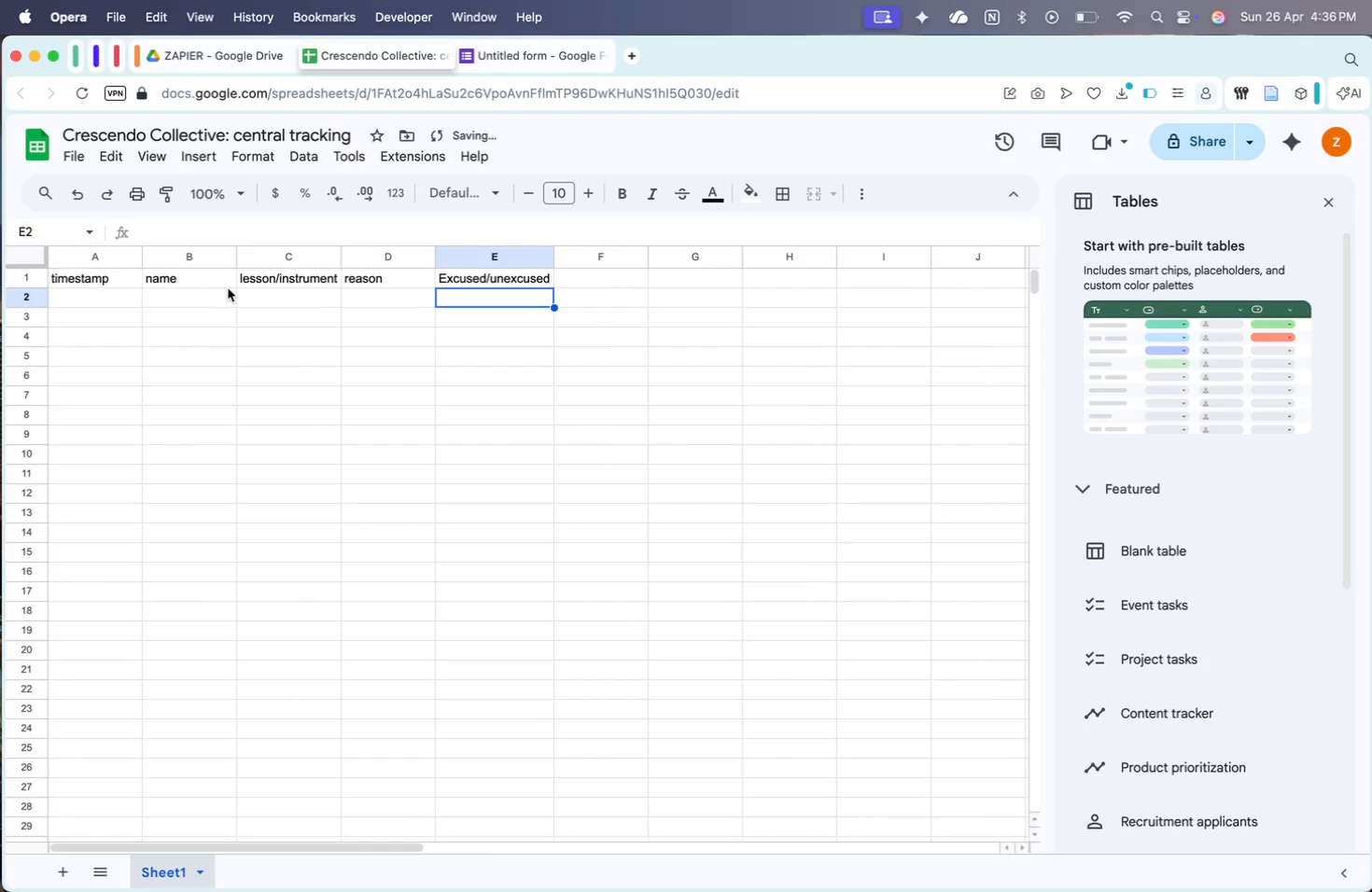 
left_click([287, 278])
 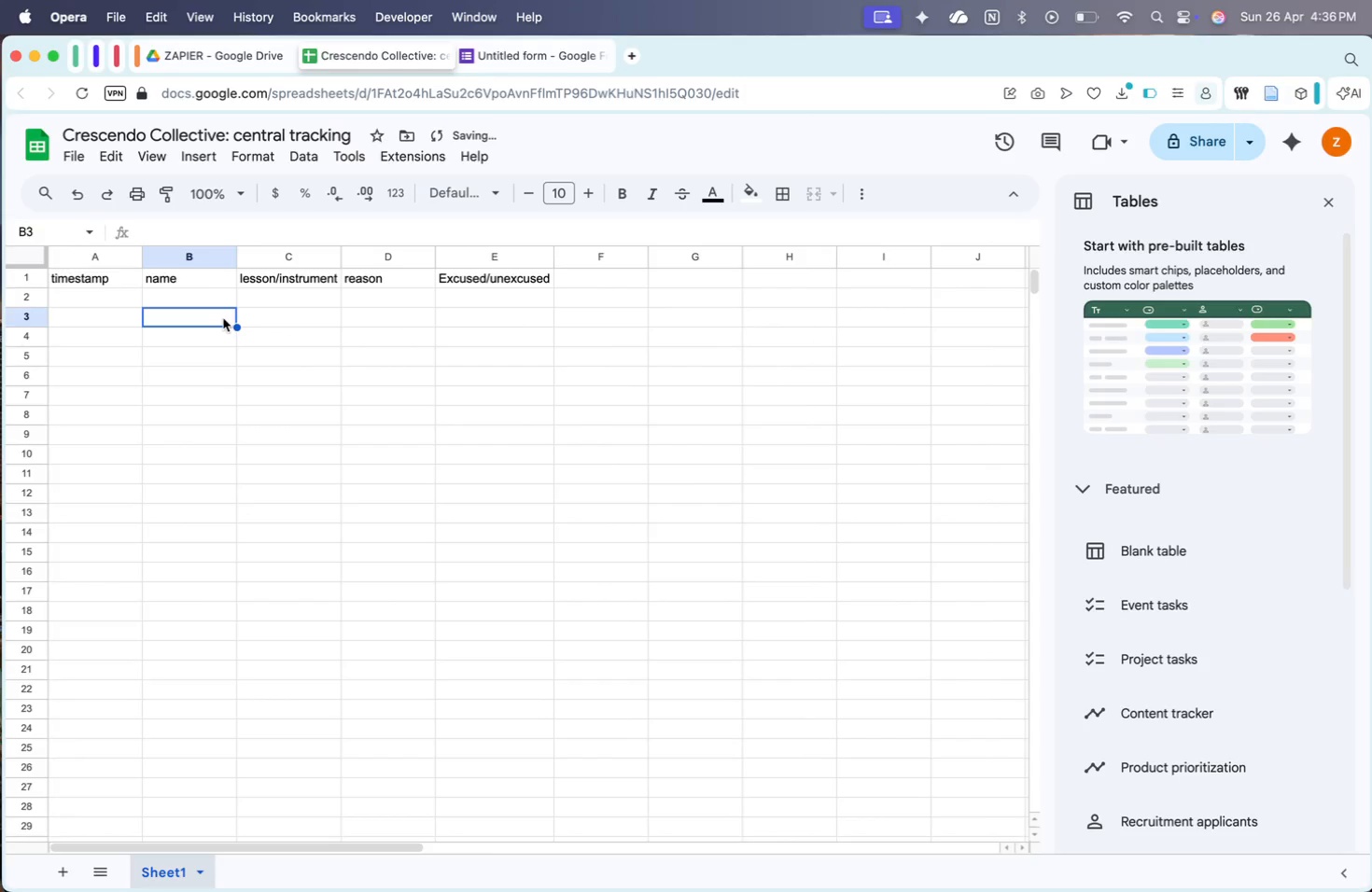 
triple_click([186, 289])
 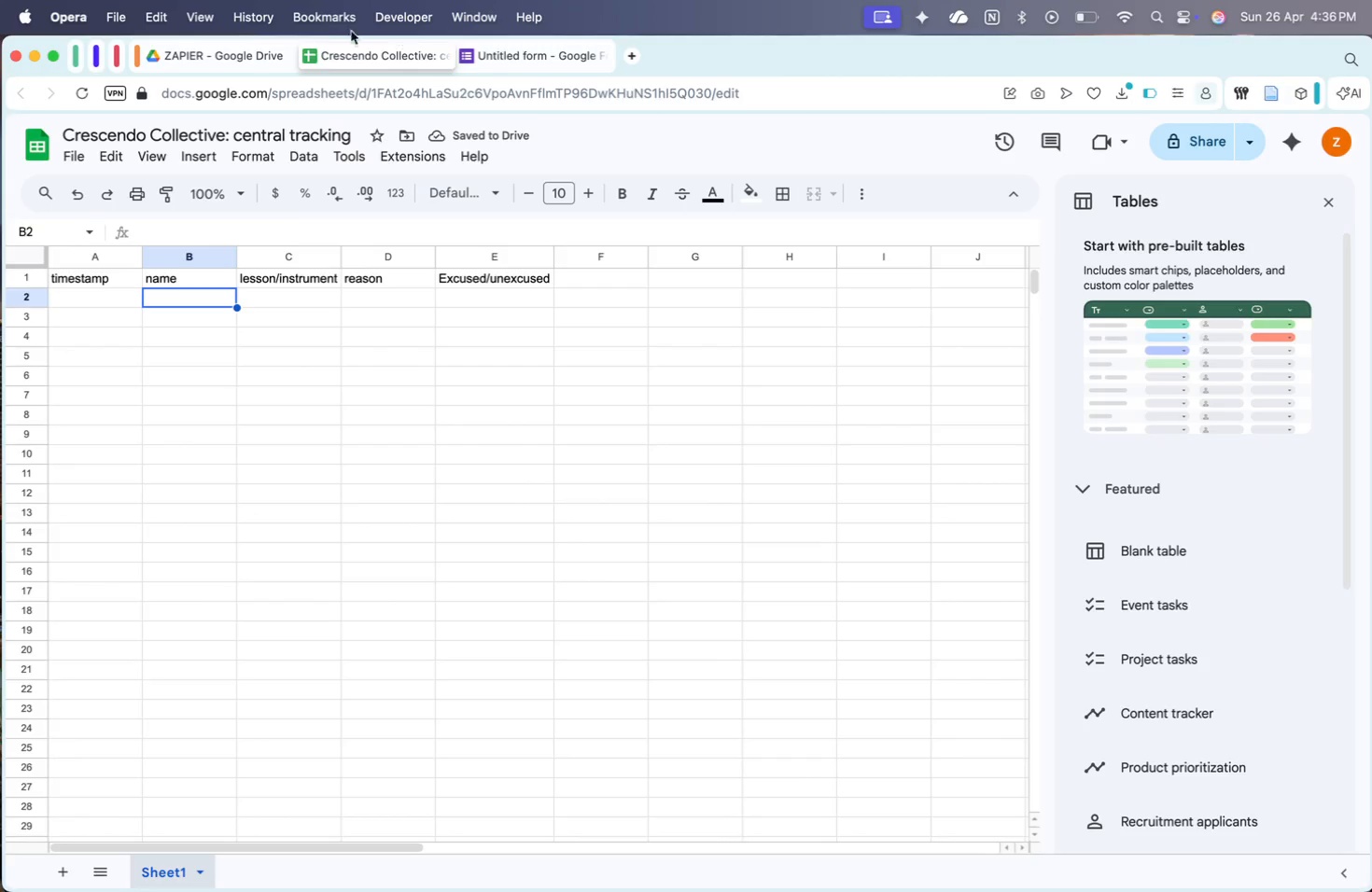 
left_click([519, 62])
 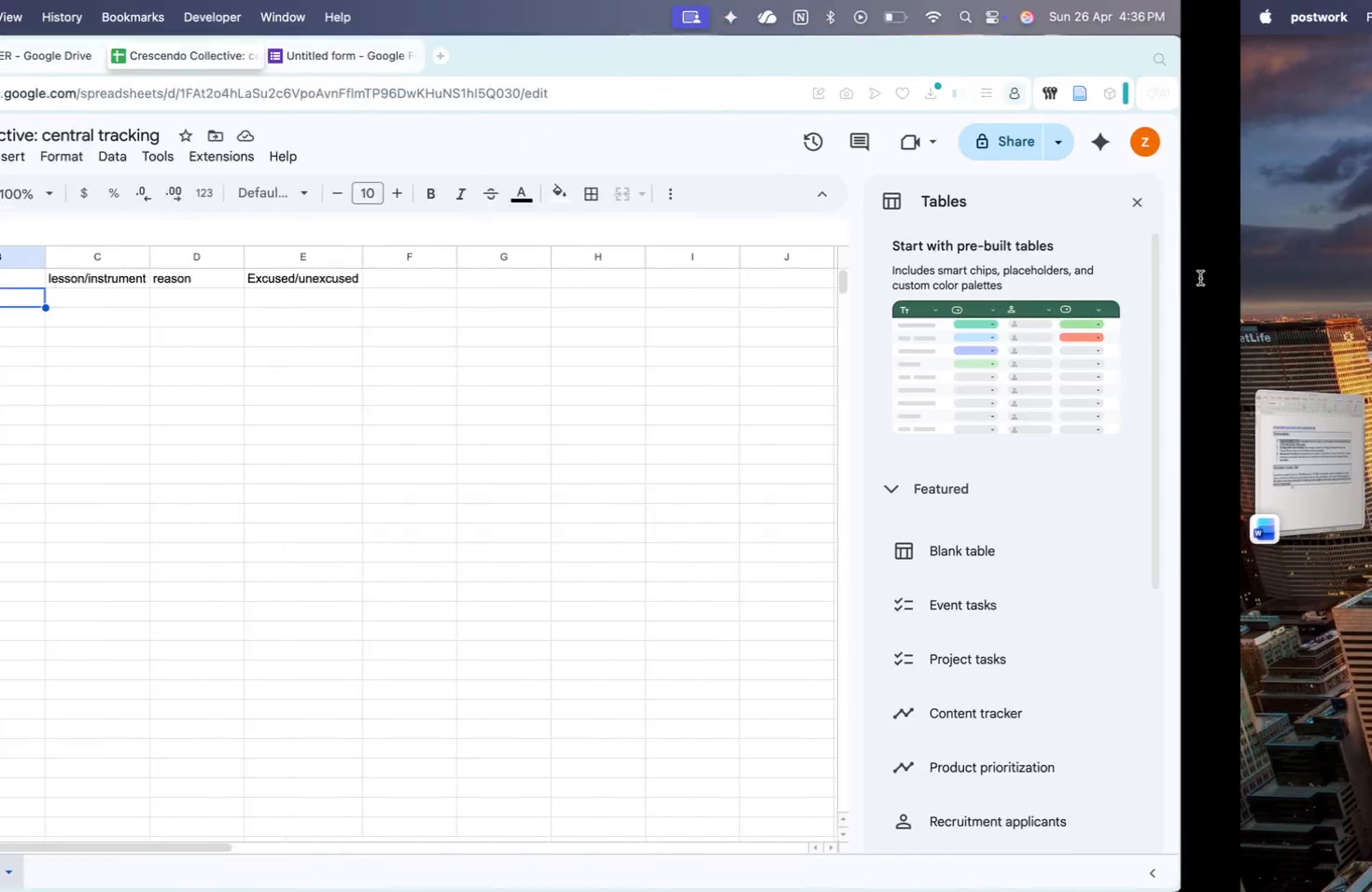 
left_click([1332, 203])
 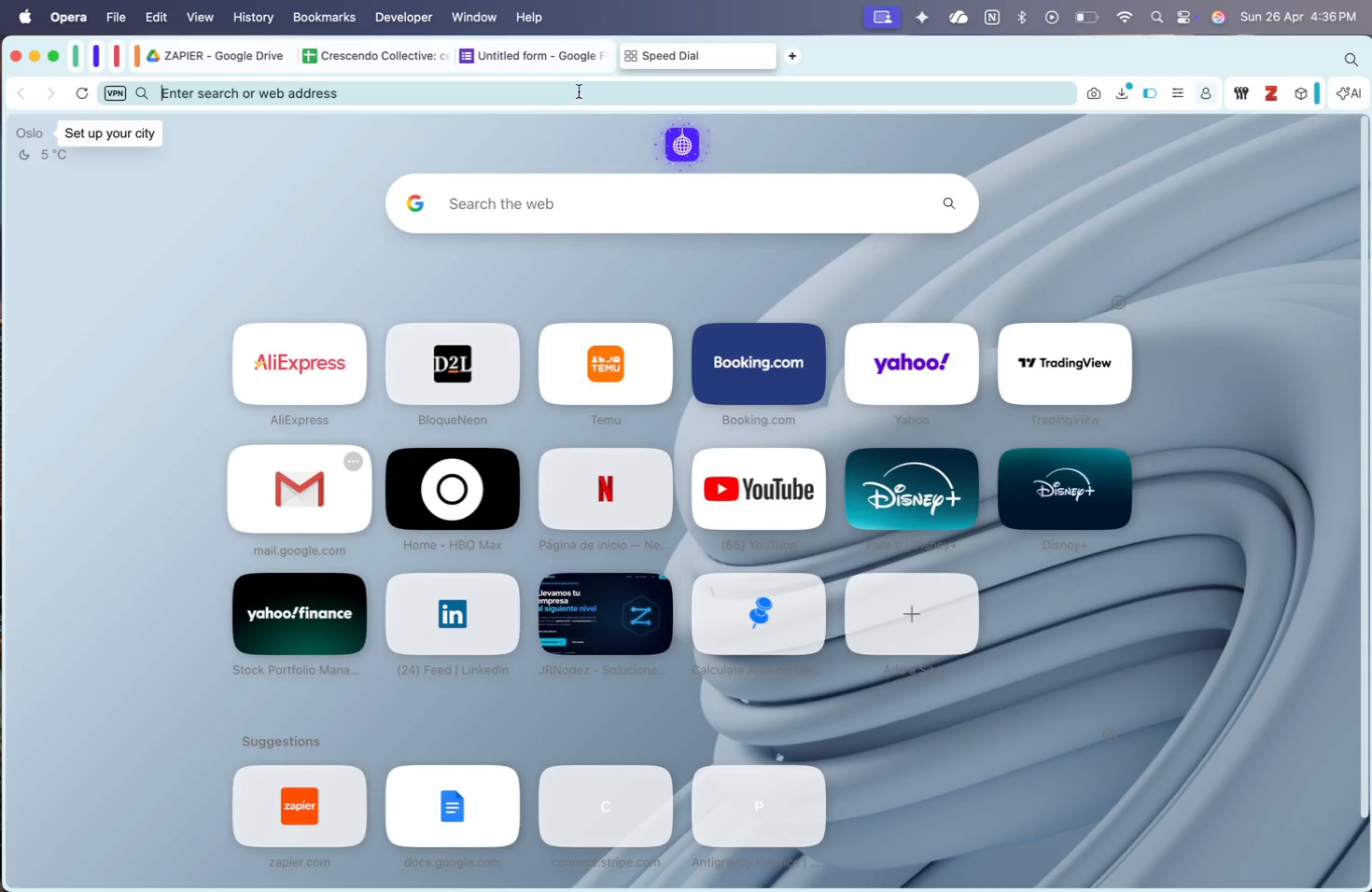 
left_click([517, 63])
 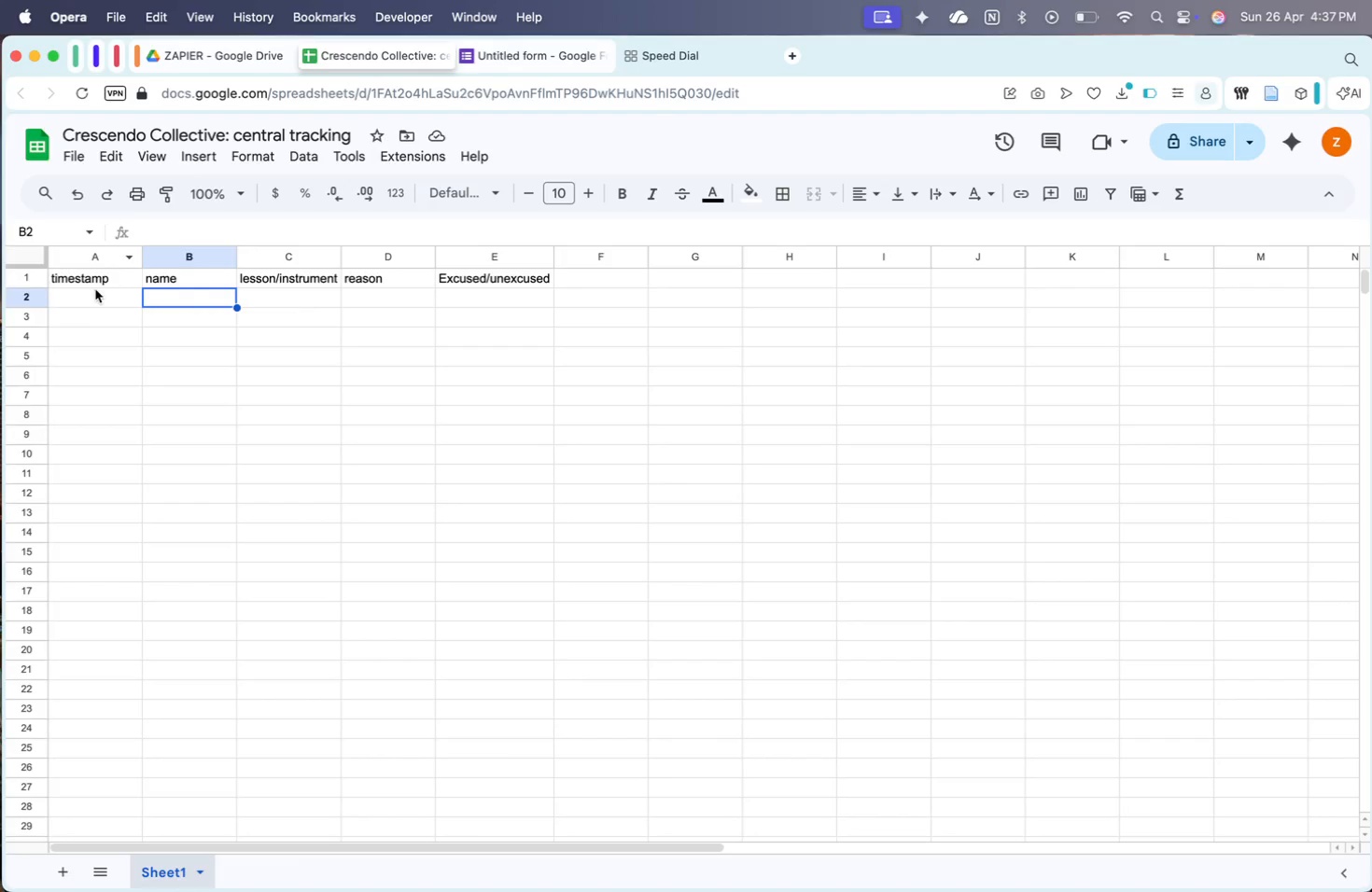 
left_click_drag(start_coordinate=[89, 276], to_coordinate=[530, 276])
 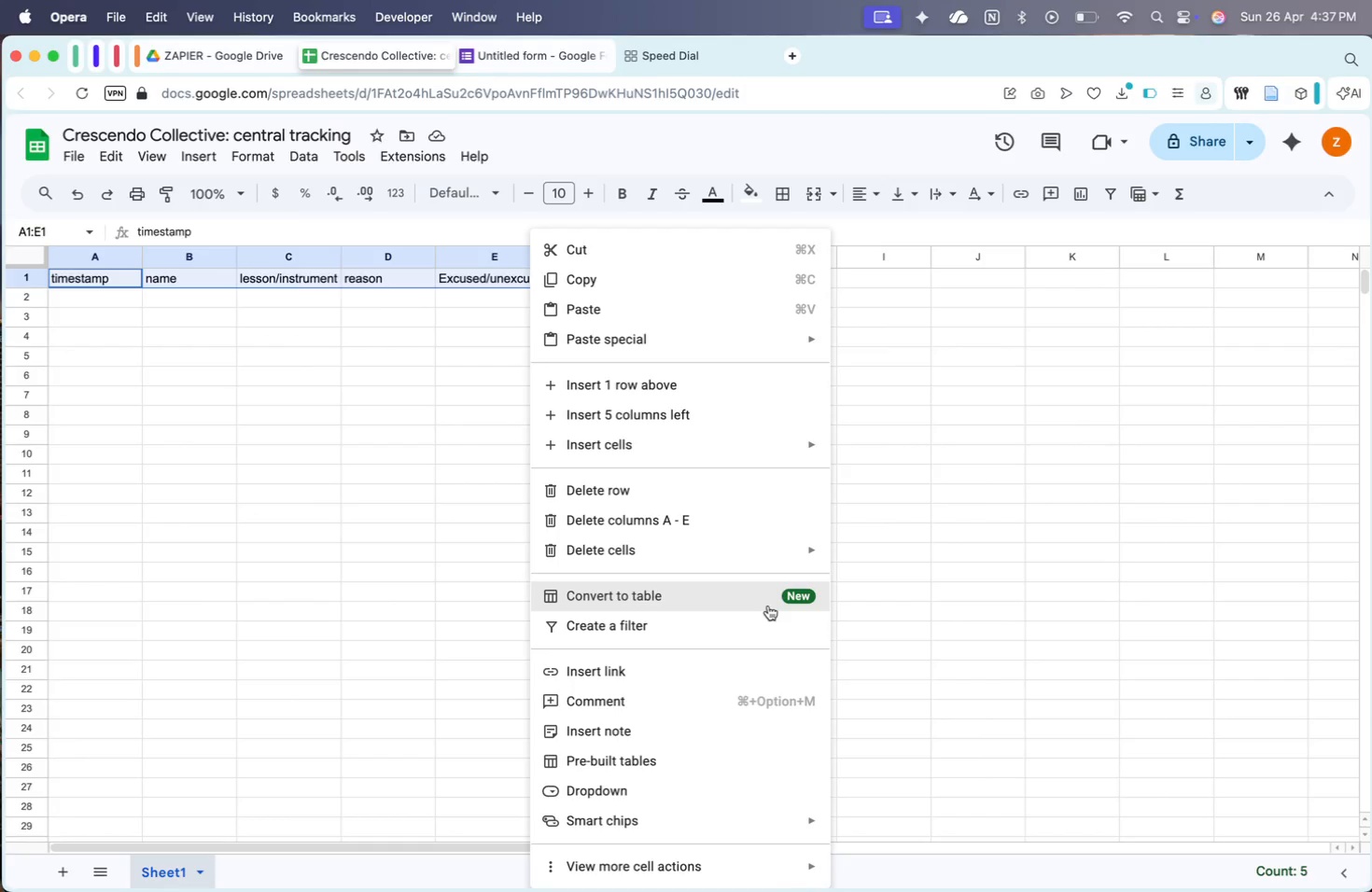 
left_click([768, 606])
 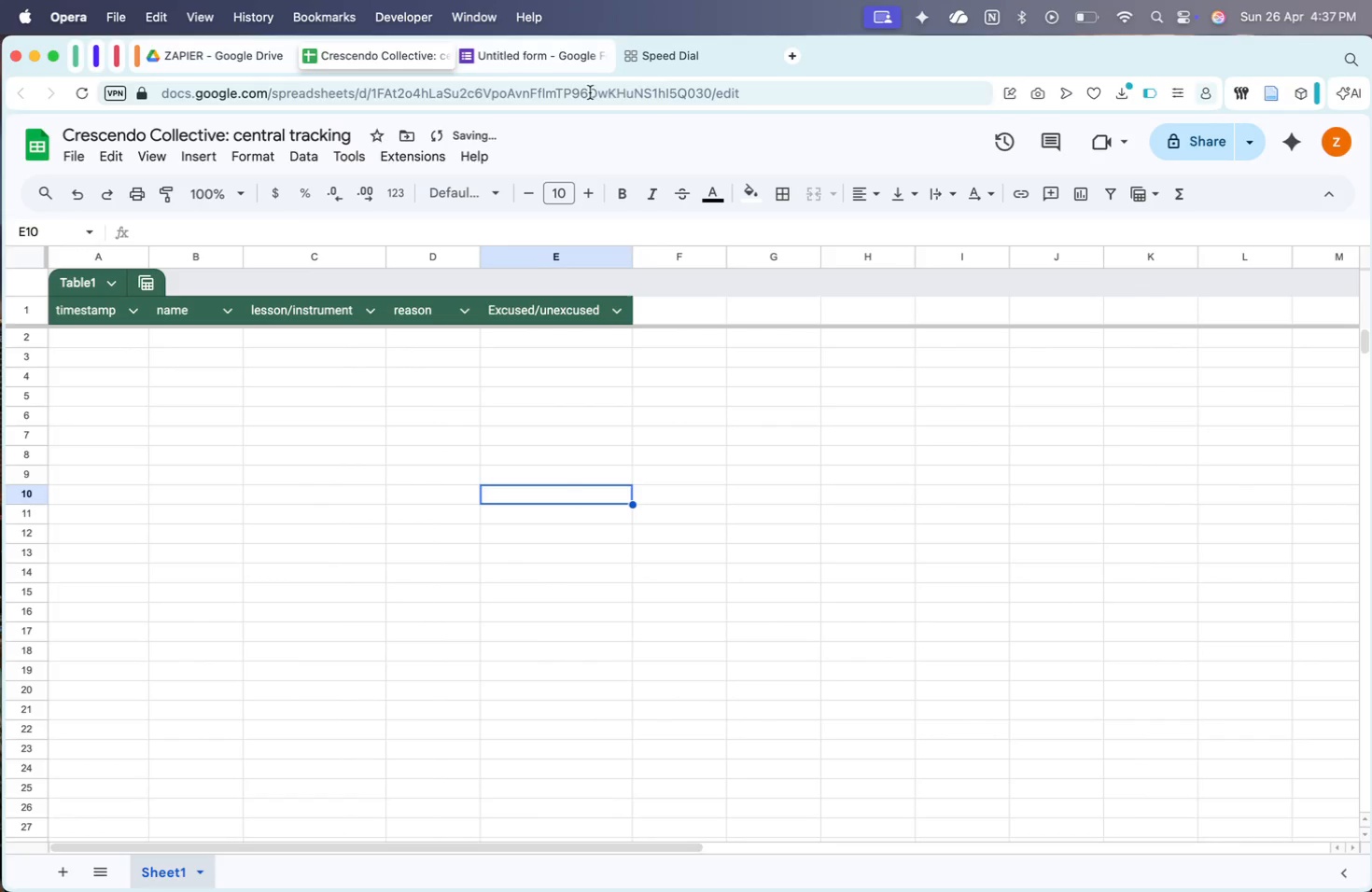 
left_click([678, 62])
 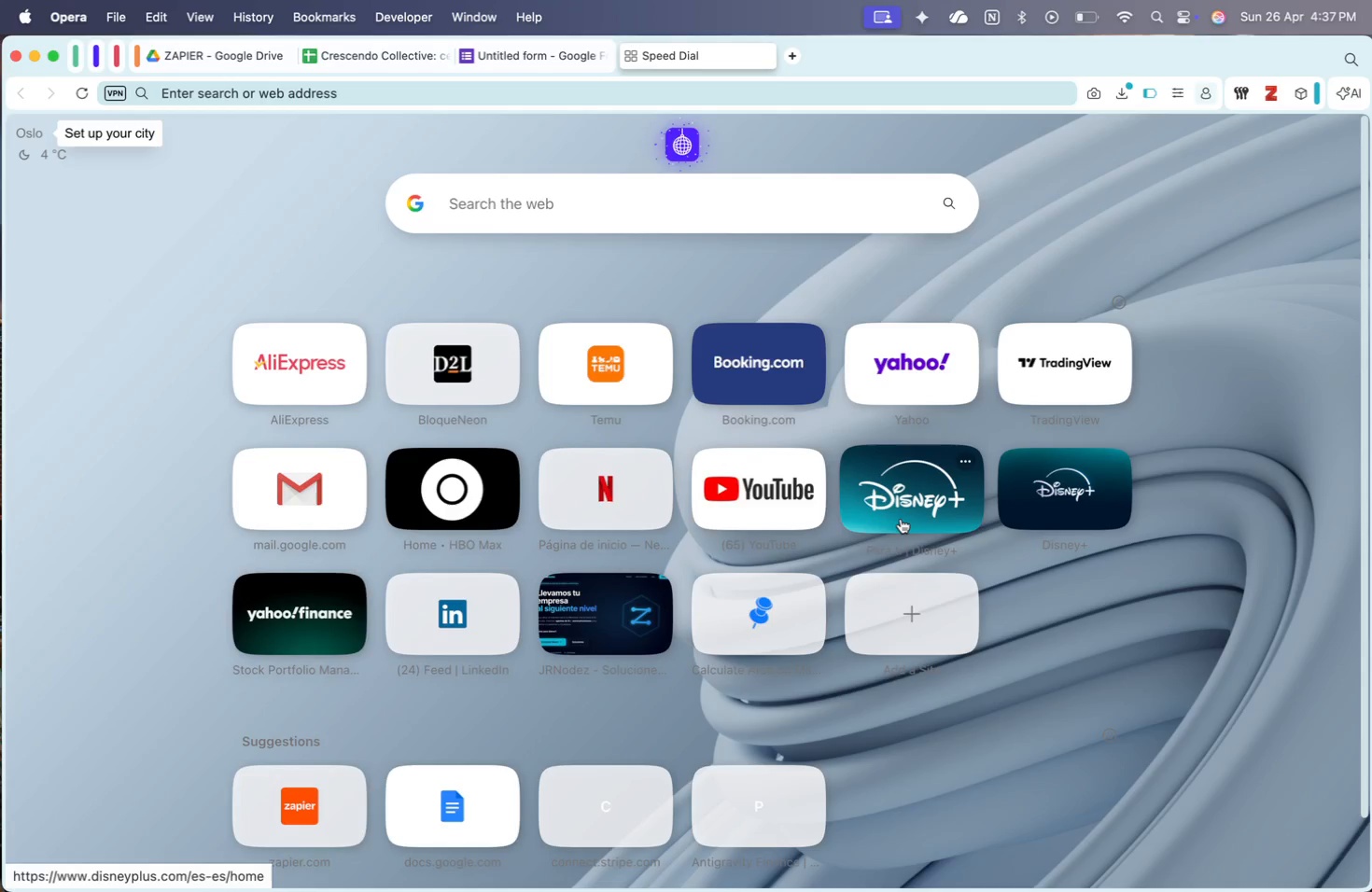 
wait(47.19)
 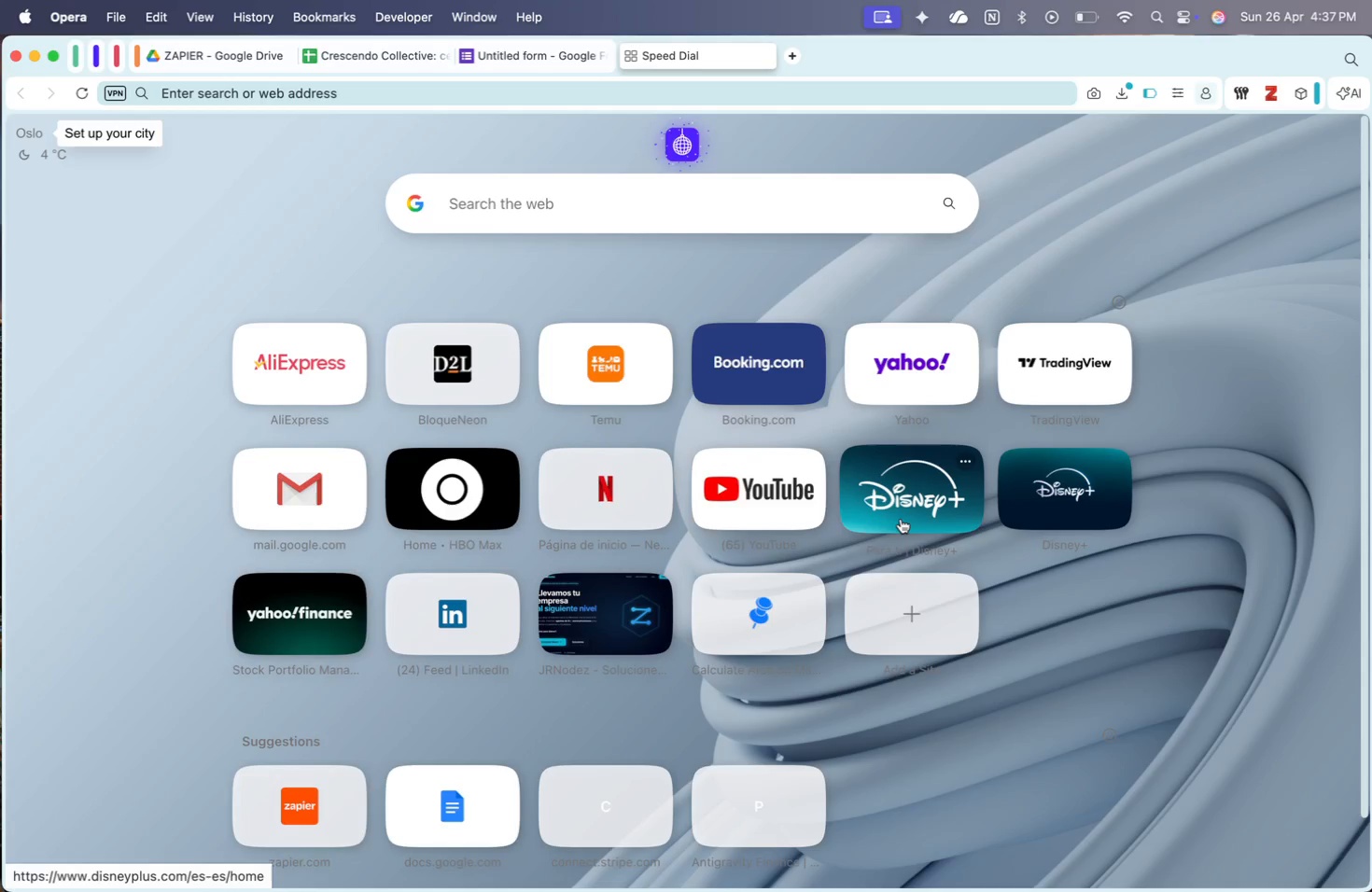 
type(zapie)
 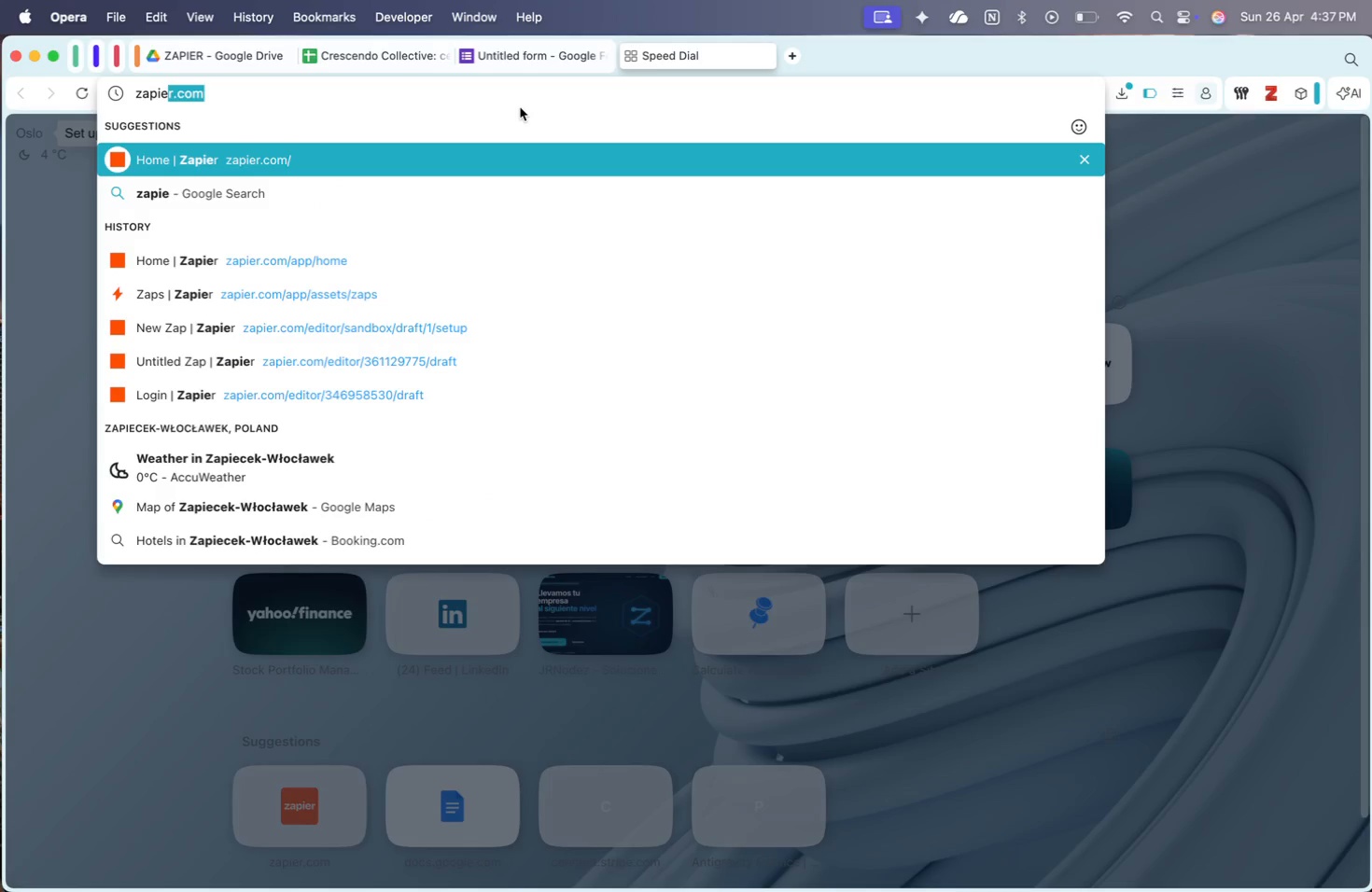 
key(Enter)
 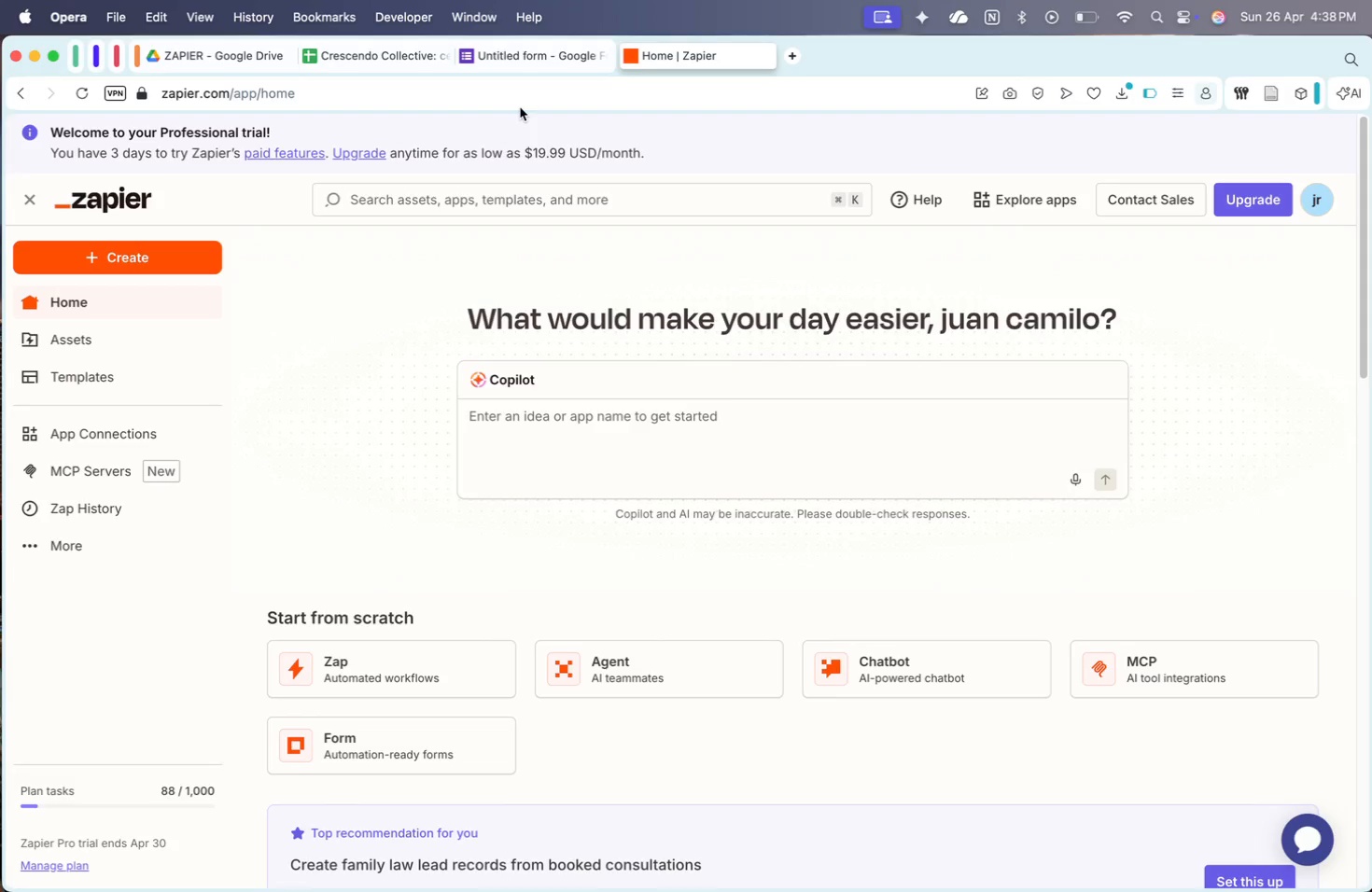 
wait(22.52)
 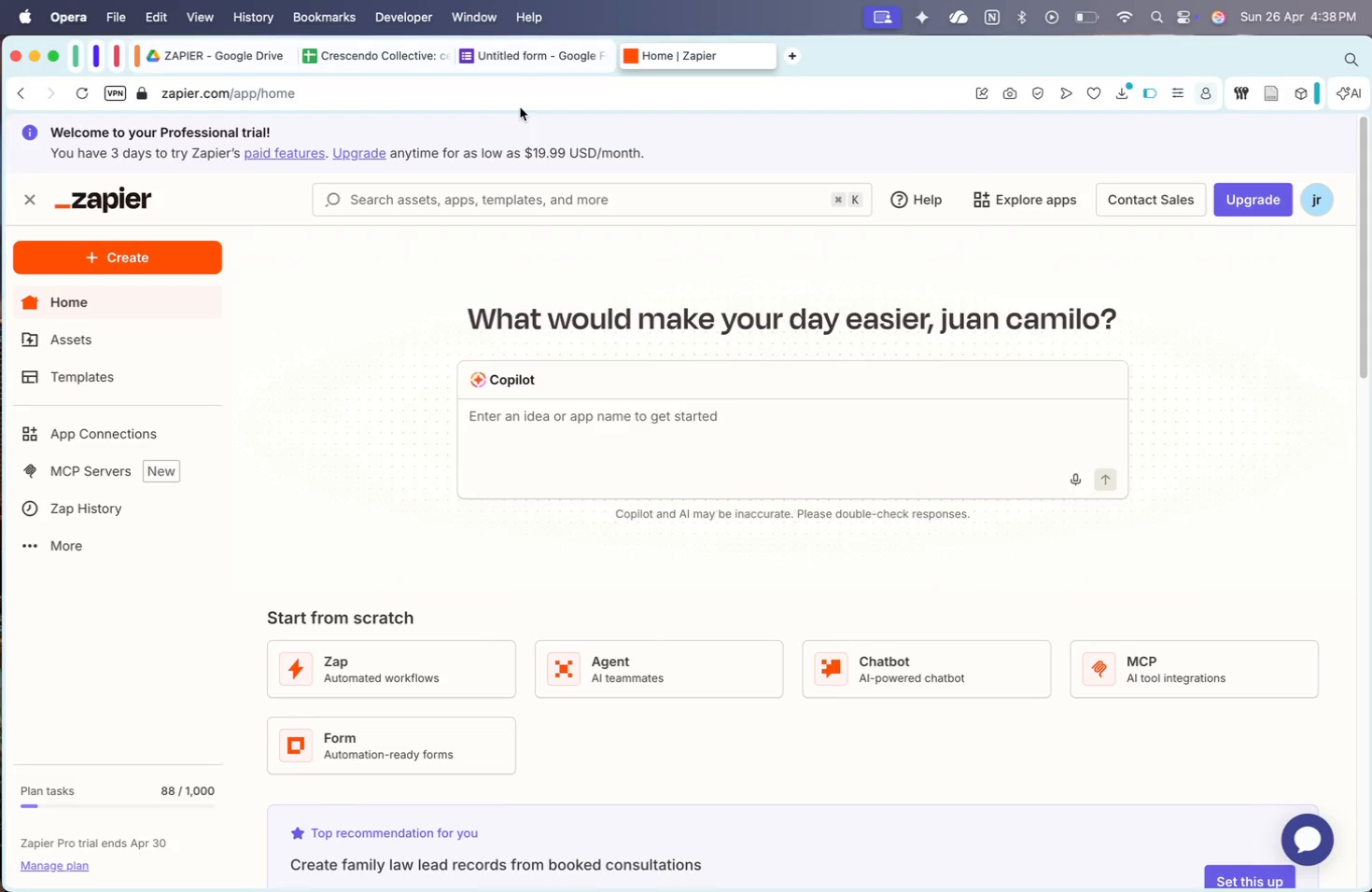 
mouse_move([779, 264])
 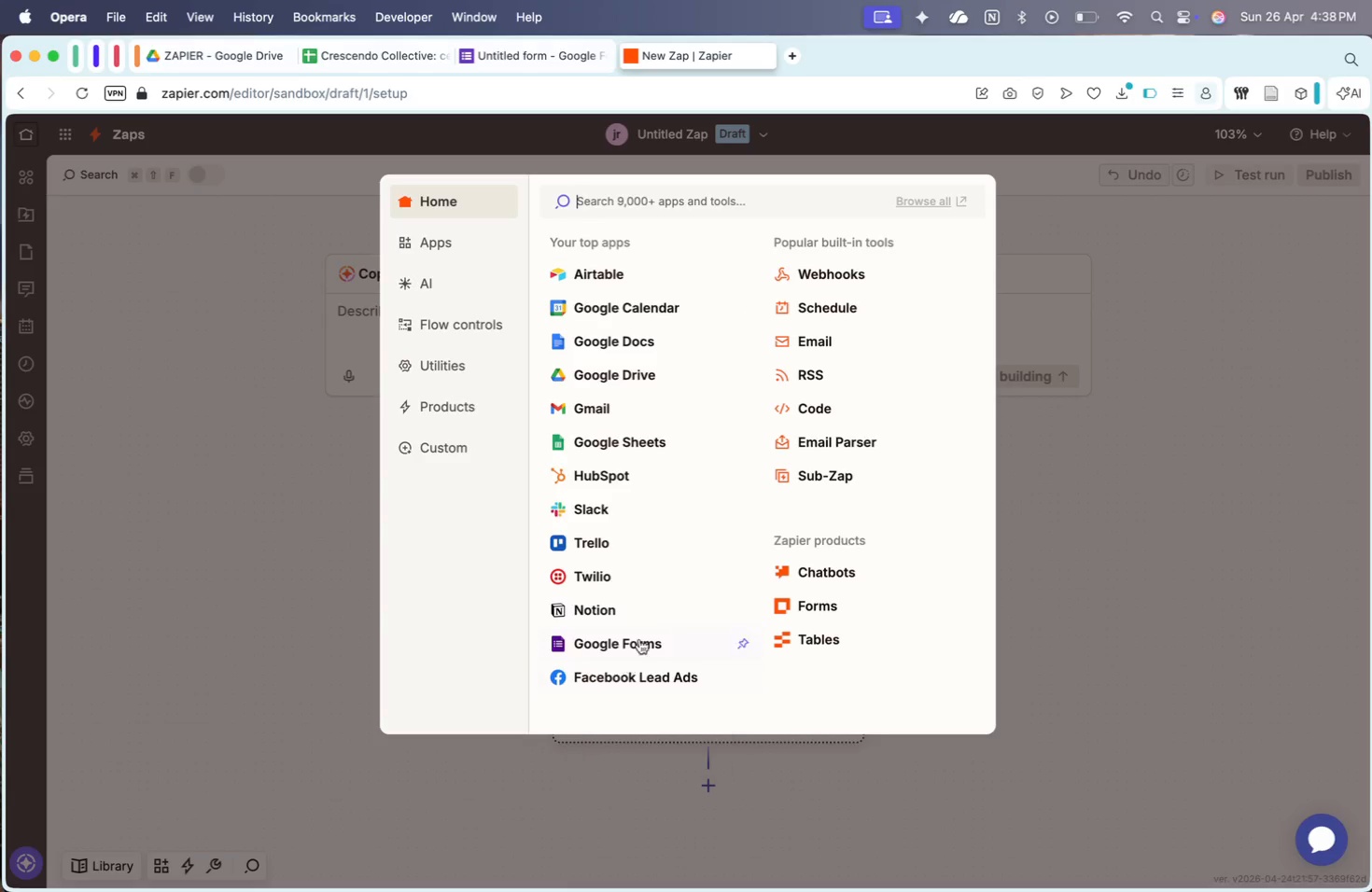 
left_click([644, 643])
 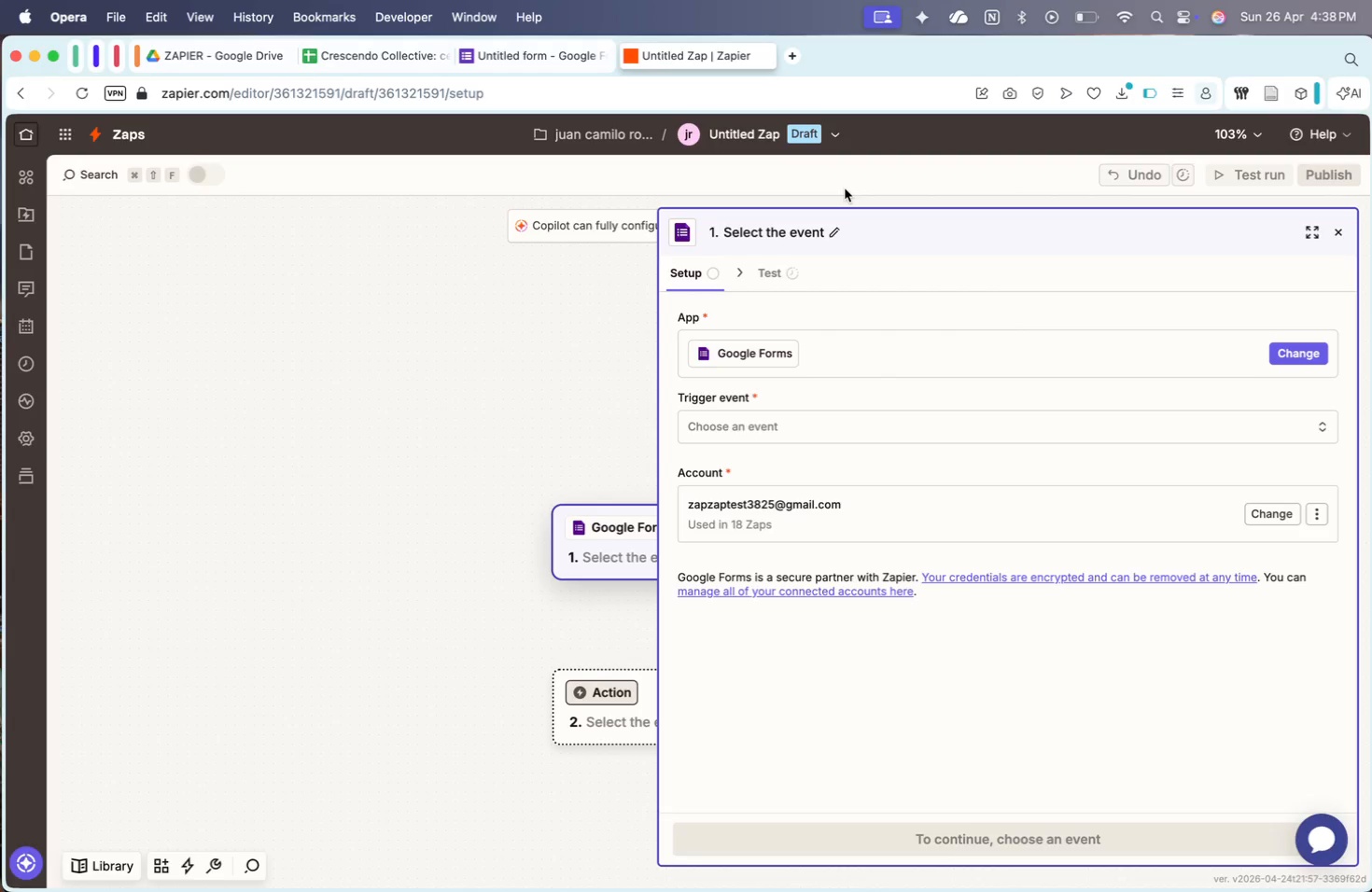 
wait(18.68)
 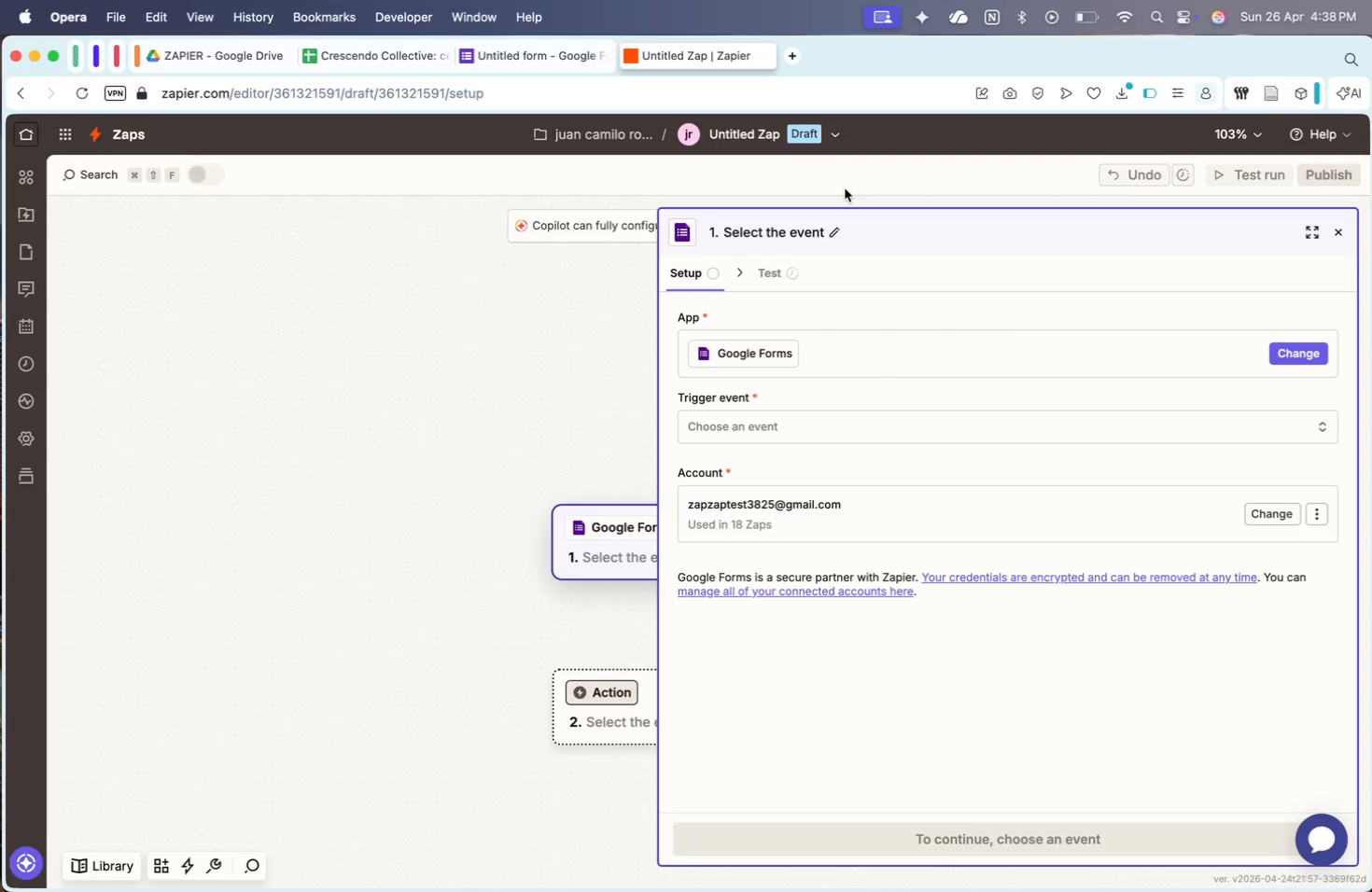 
left_click([780, 411])
 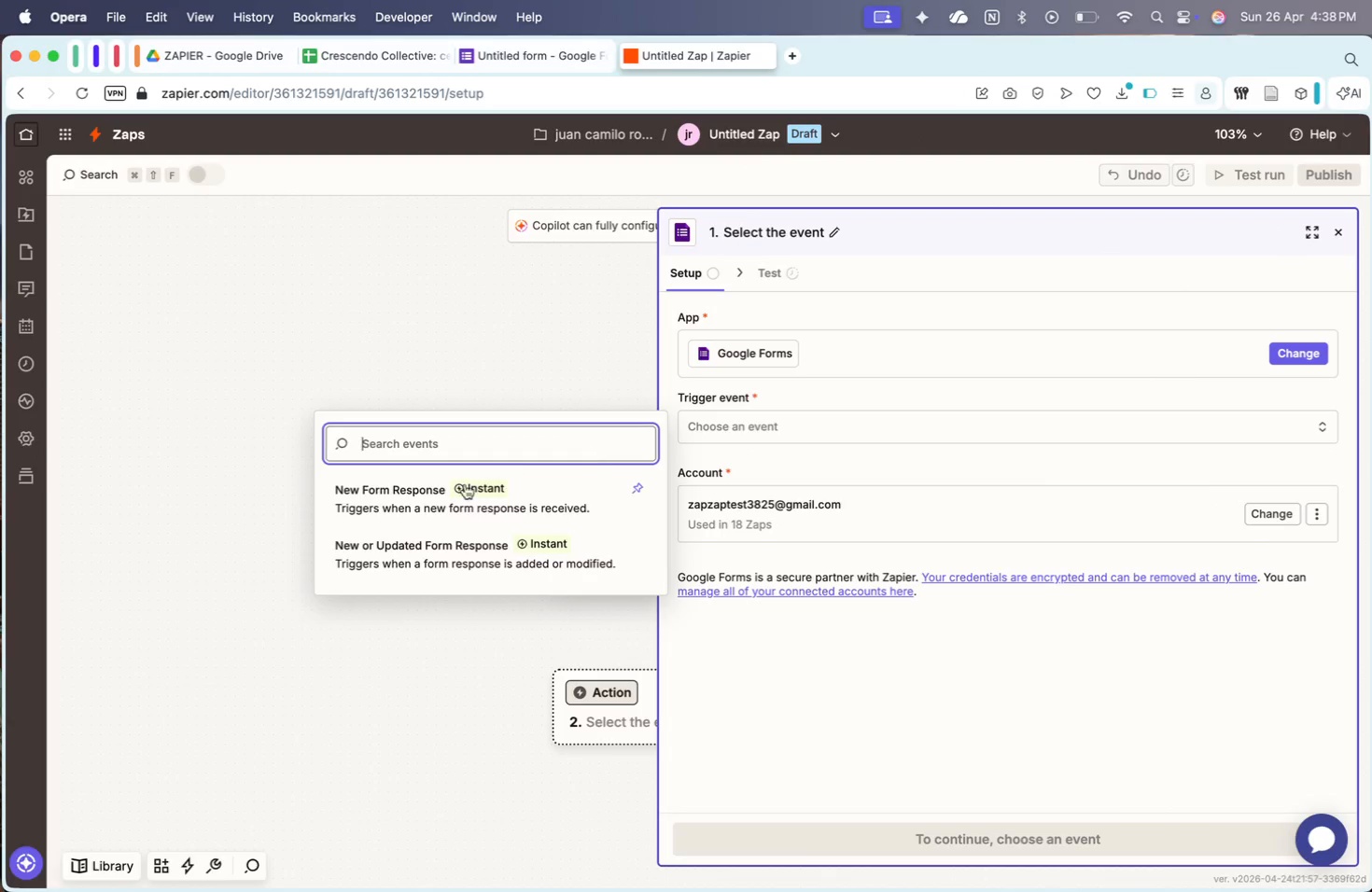 
left_click([459, 505])